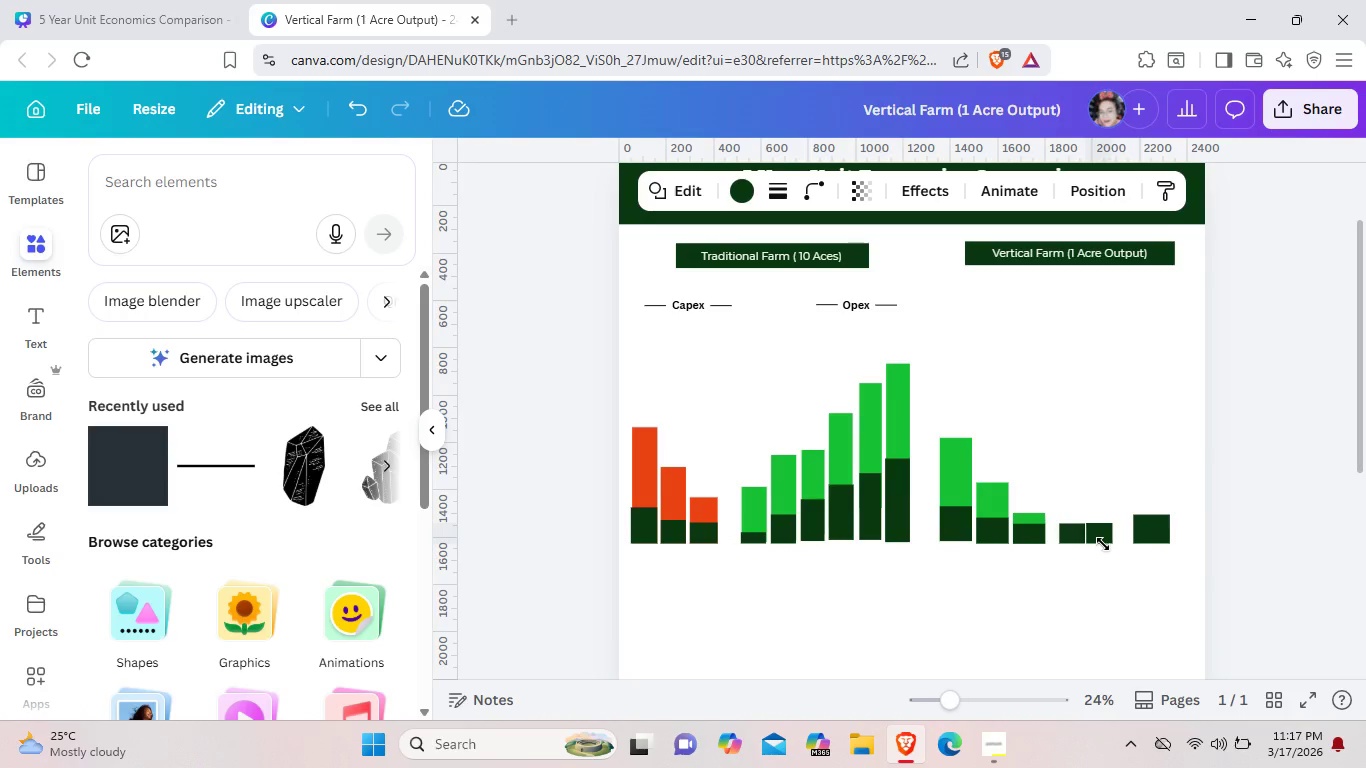 
key(ArrowRight)
 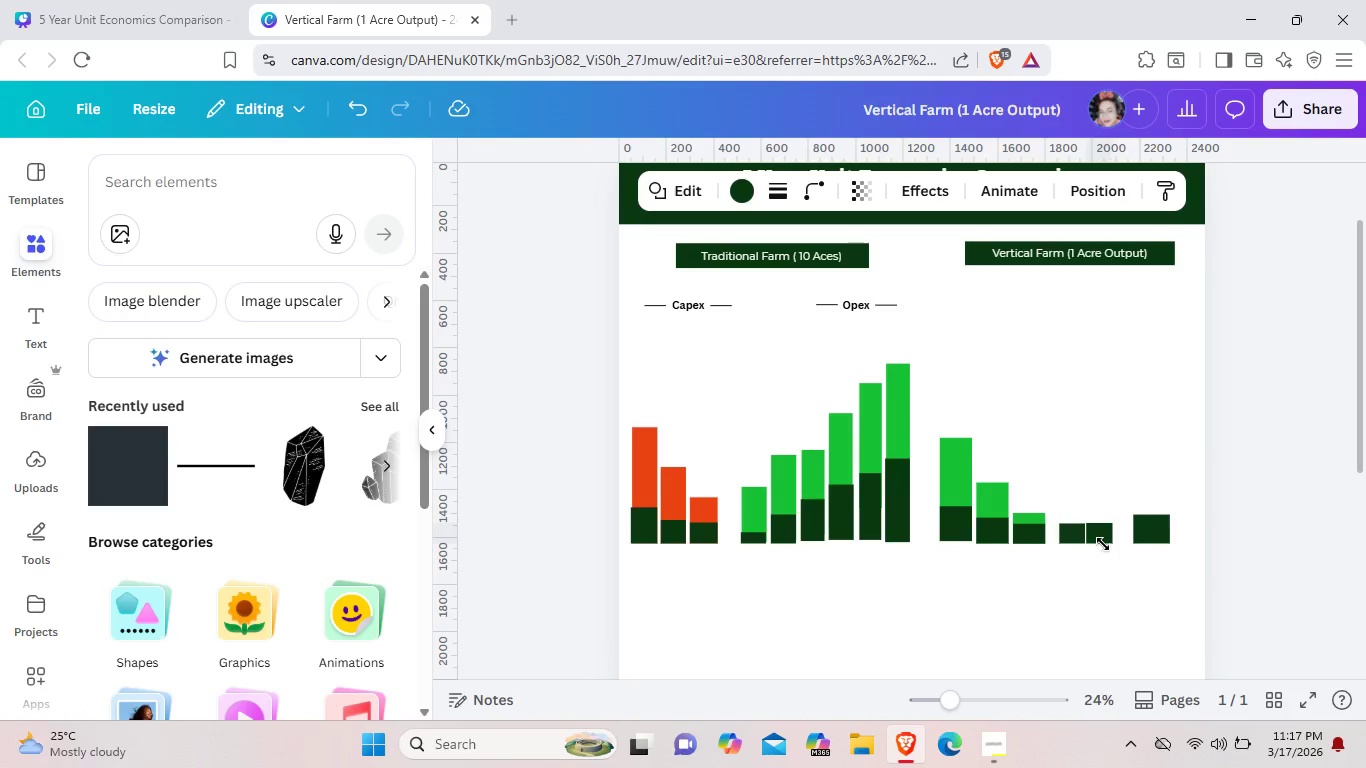 
key(ArrowRight)
 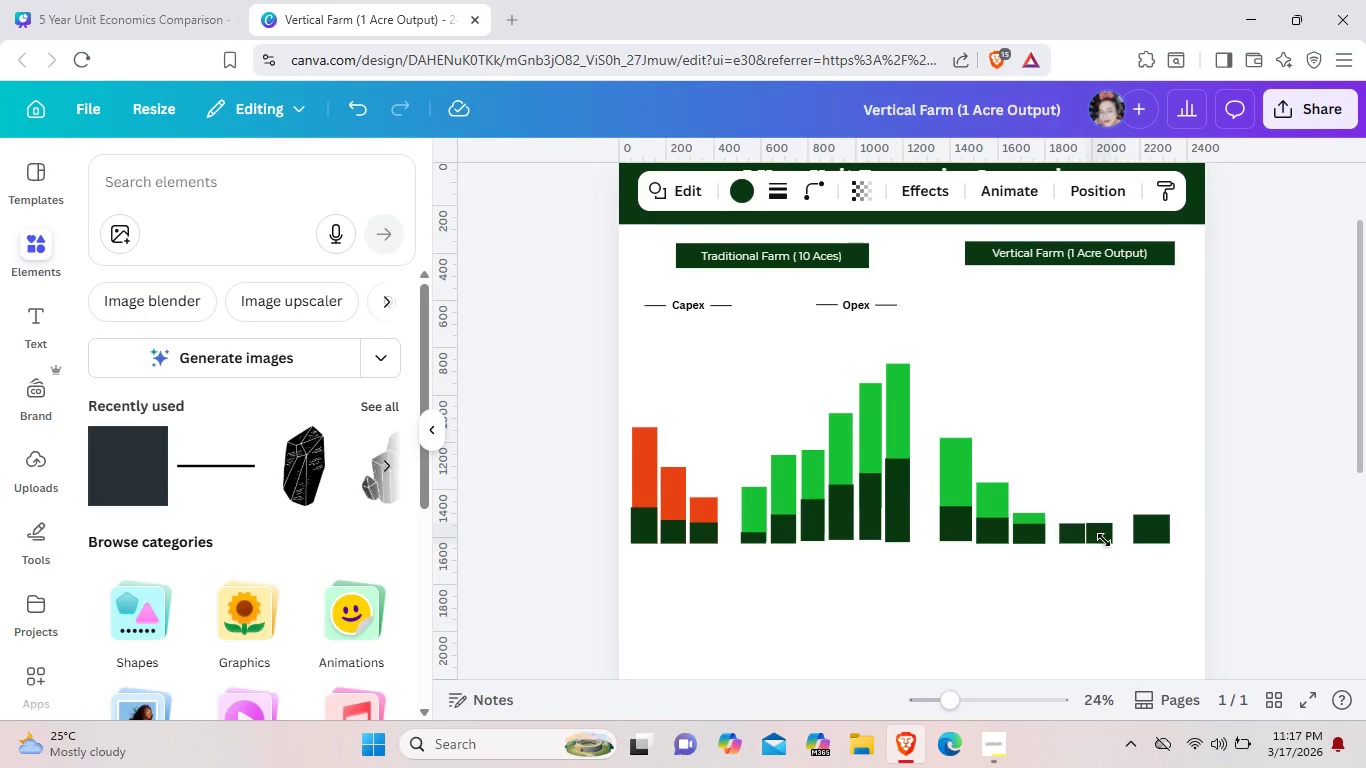 
key(ArrowRight)
 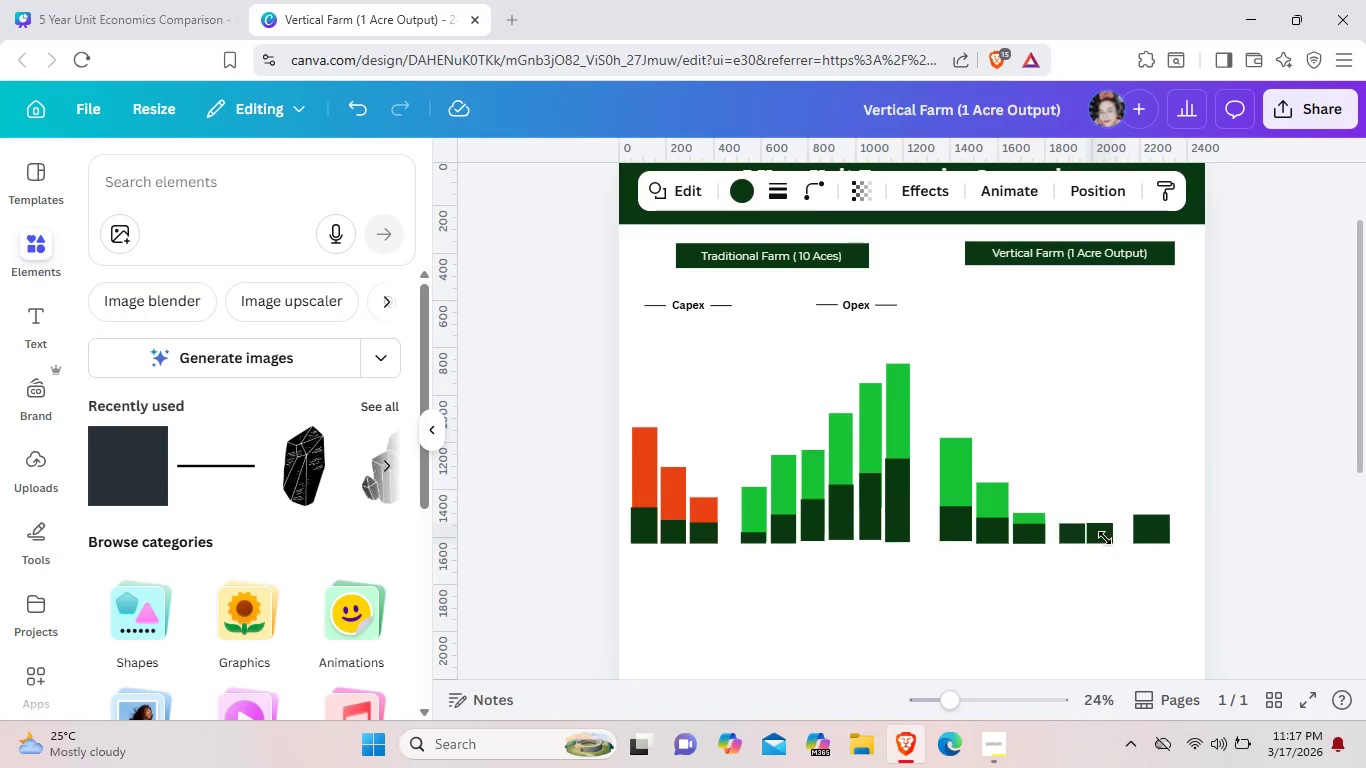 
key(ArrowRight)
 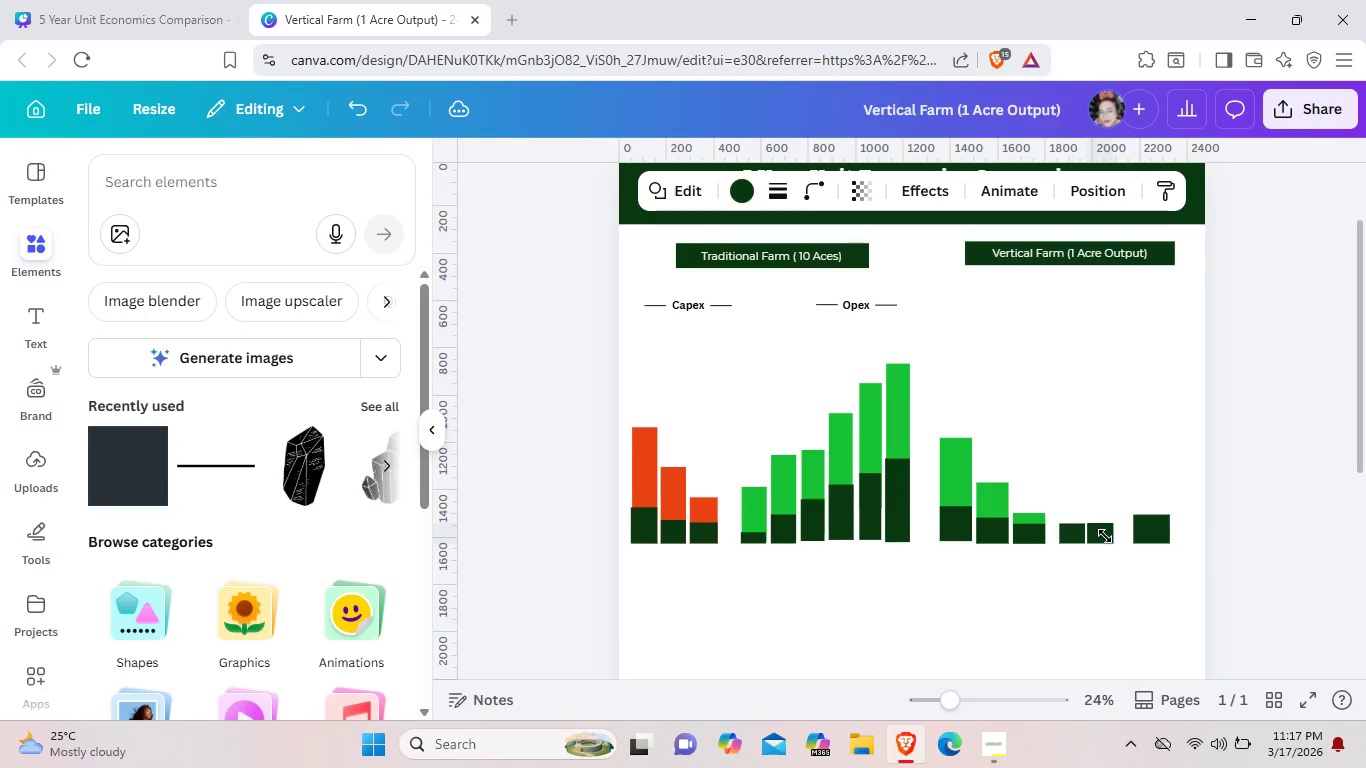 
key(ArrowRight)
 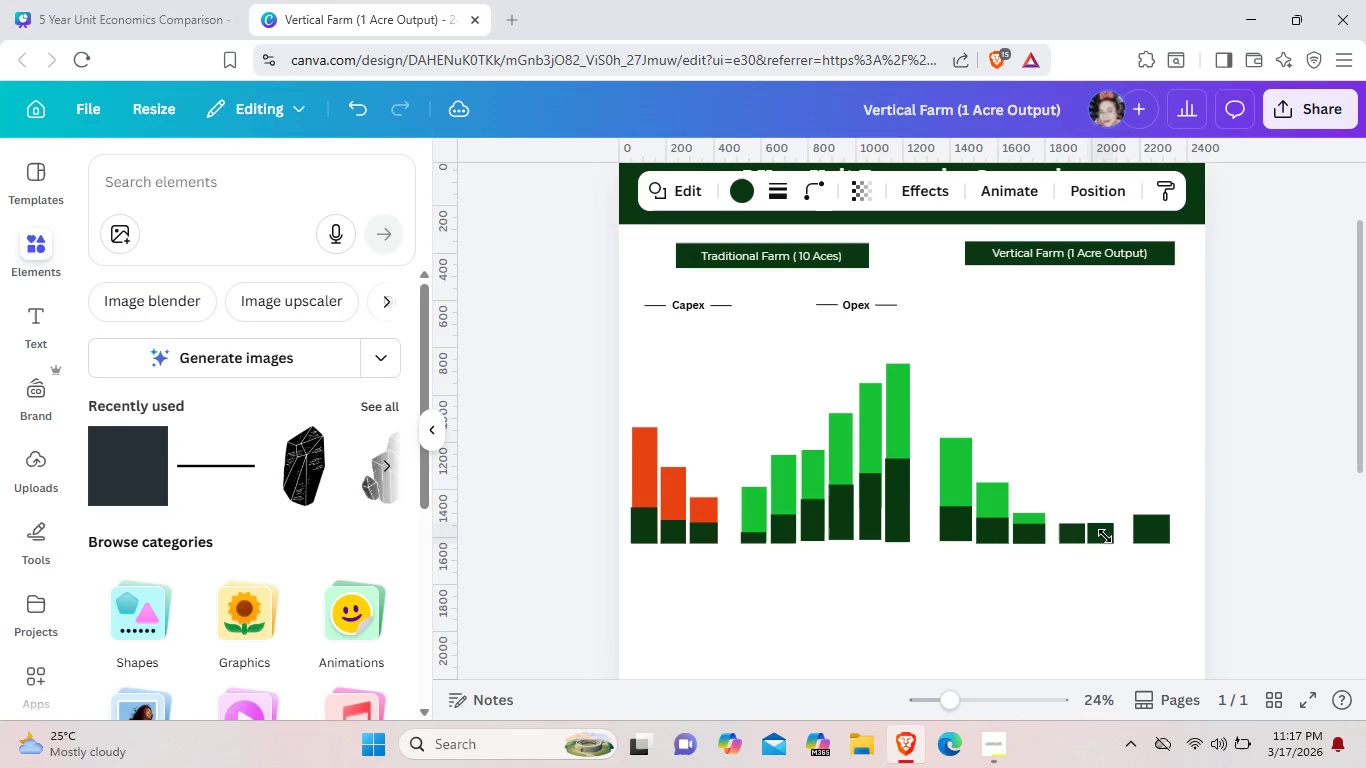 
key(ArrowRight)
 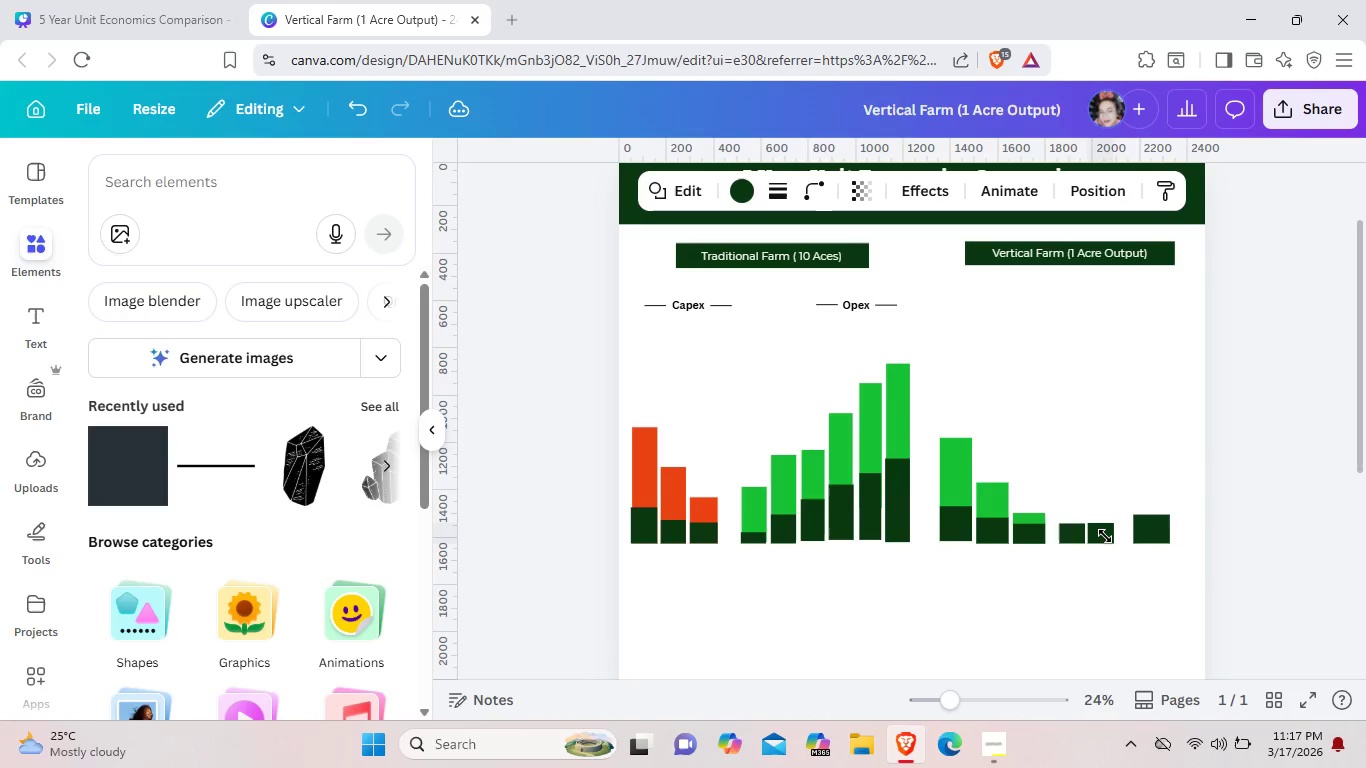 
key(ArrowRight)
 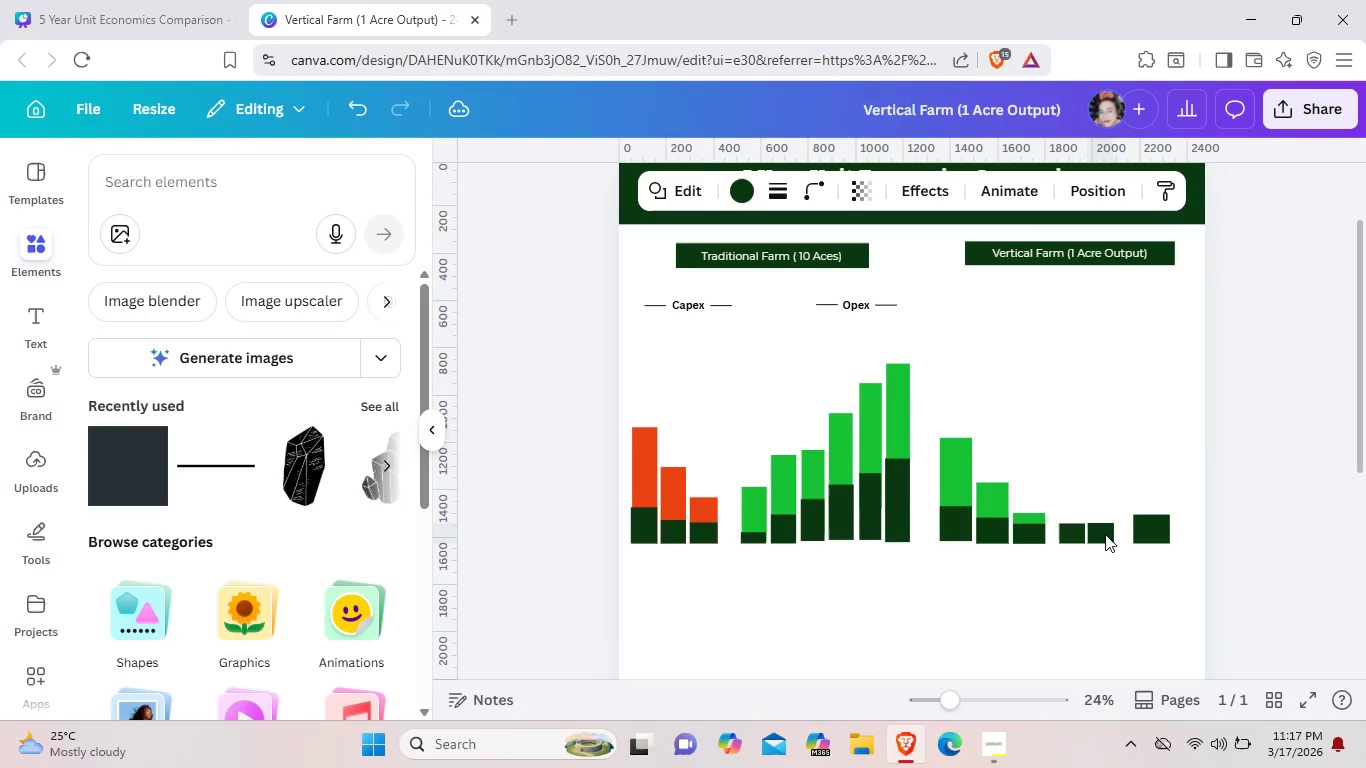 
key(ArrowRight)
 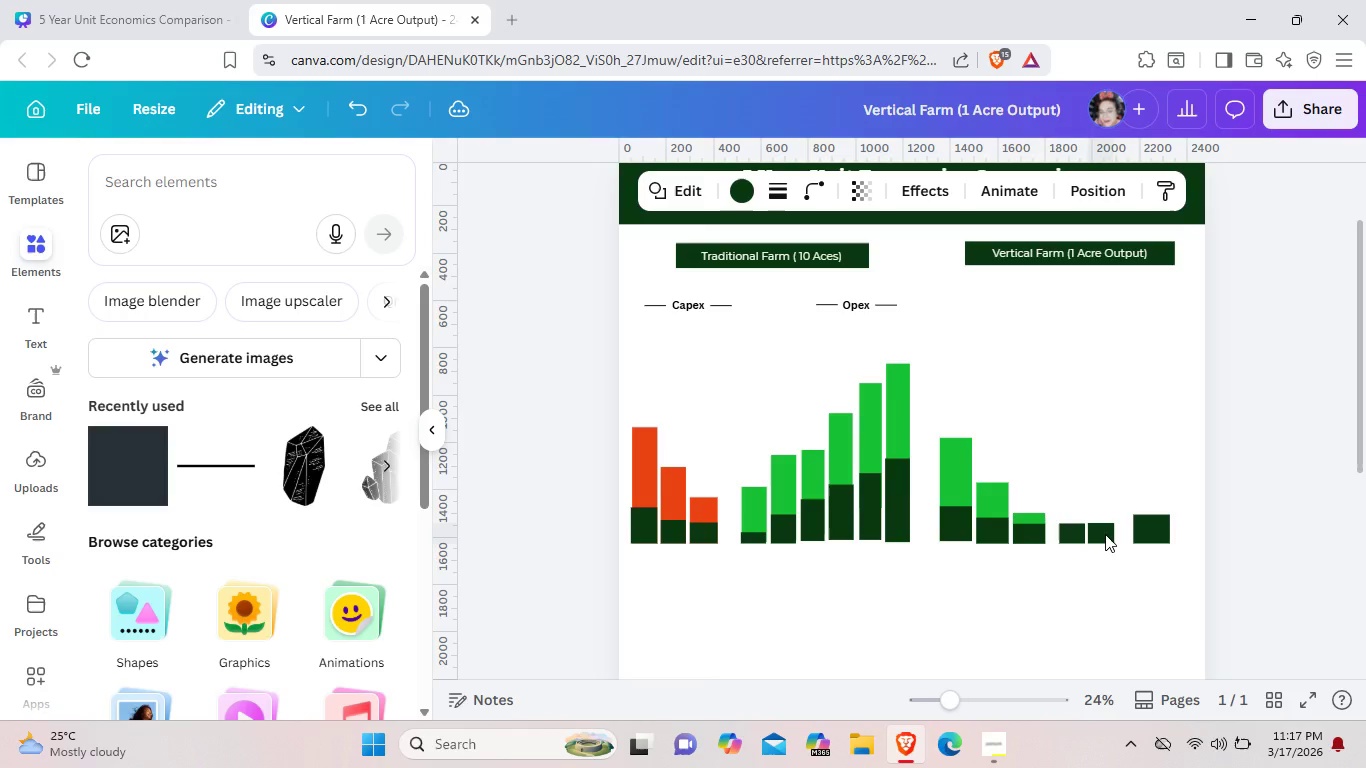 
key(ArrowRight)
 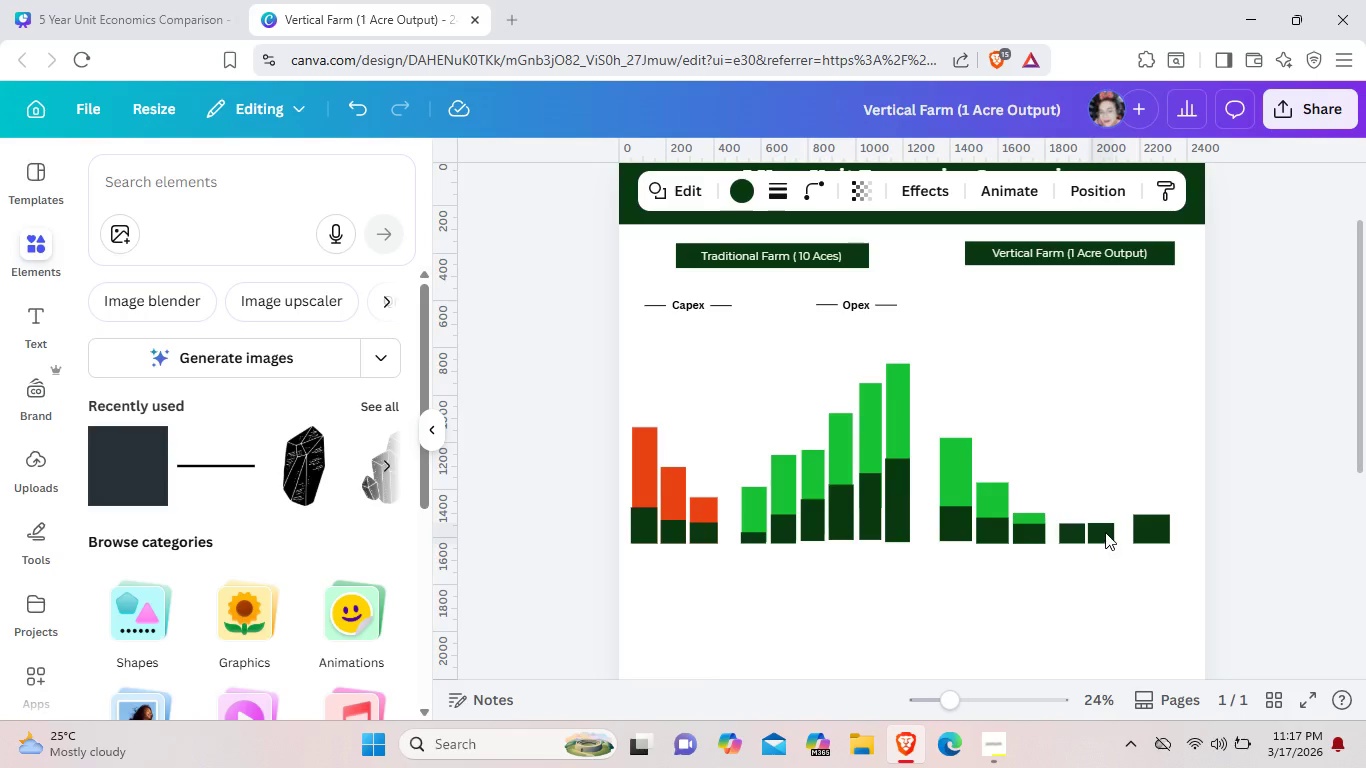 
left_click([1105, 534])
 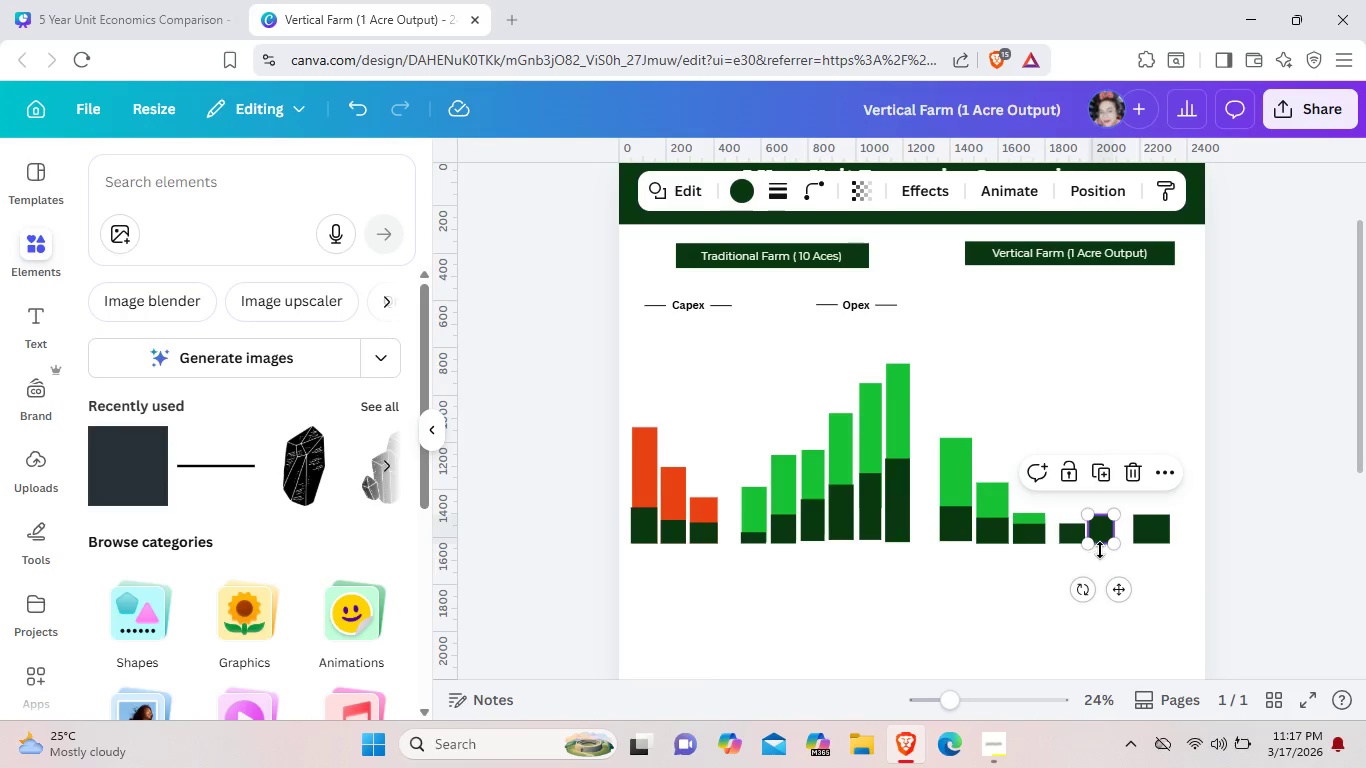 
left_click([1100, 559])
 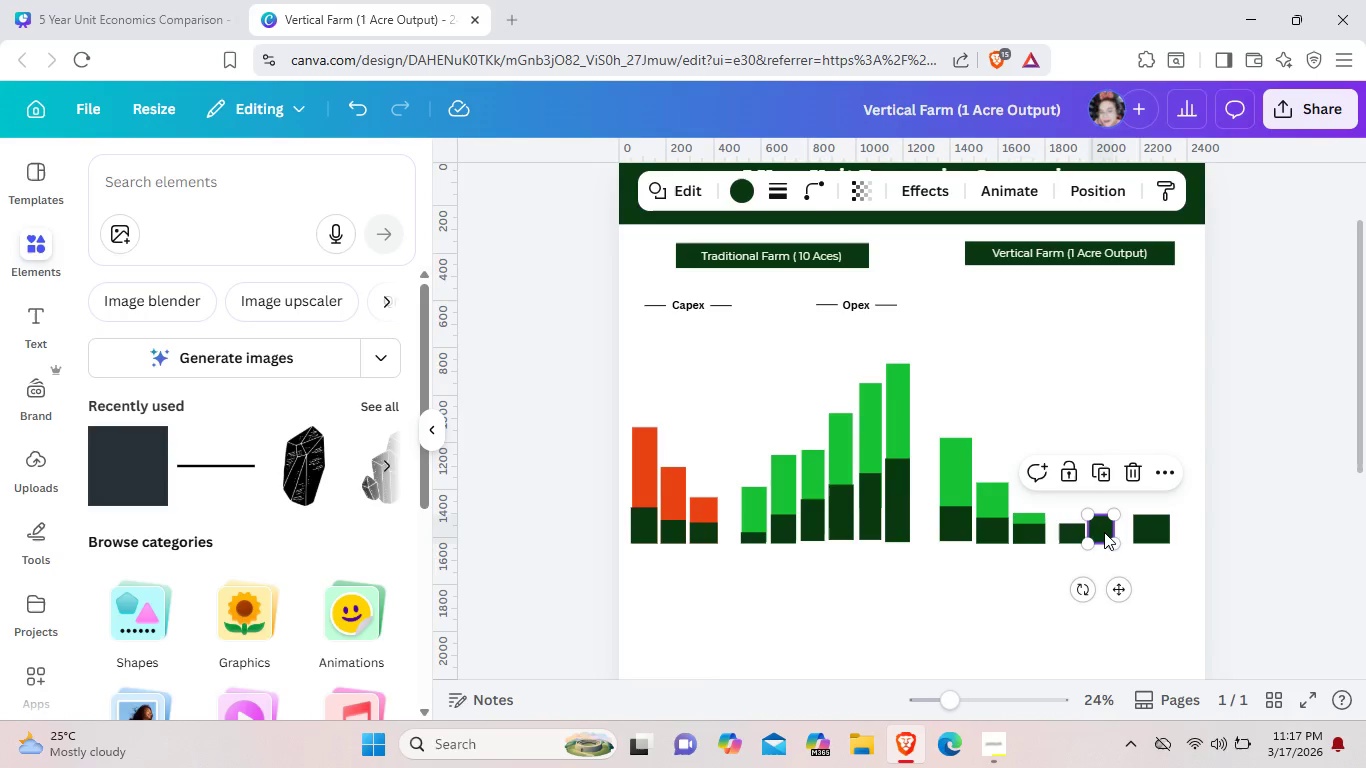 
left_click([1104, 532])
 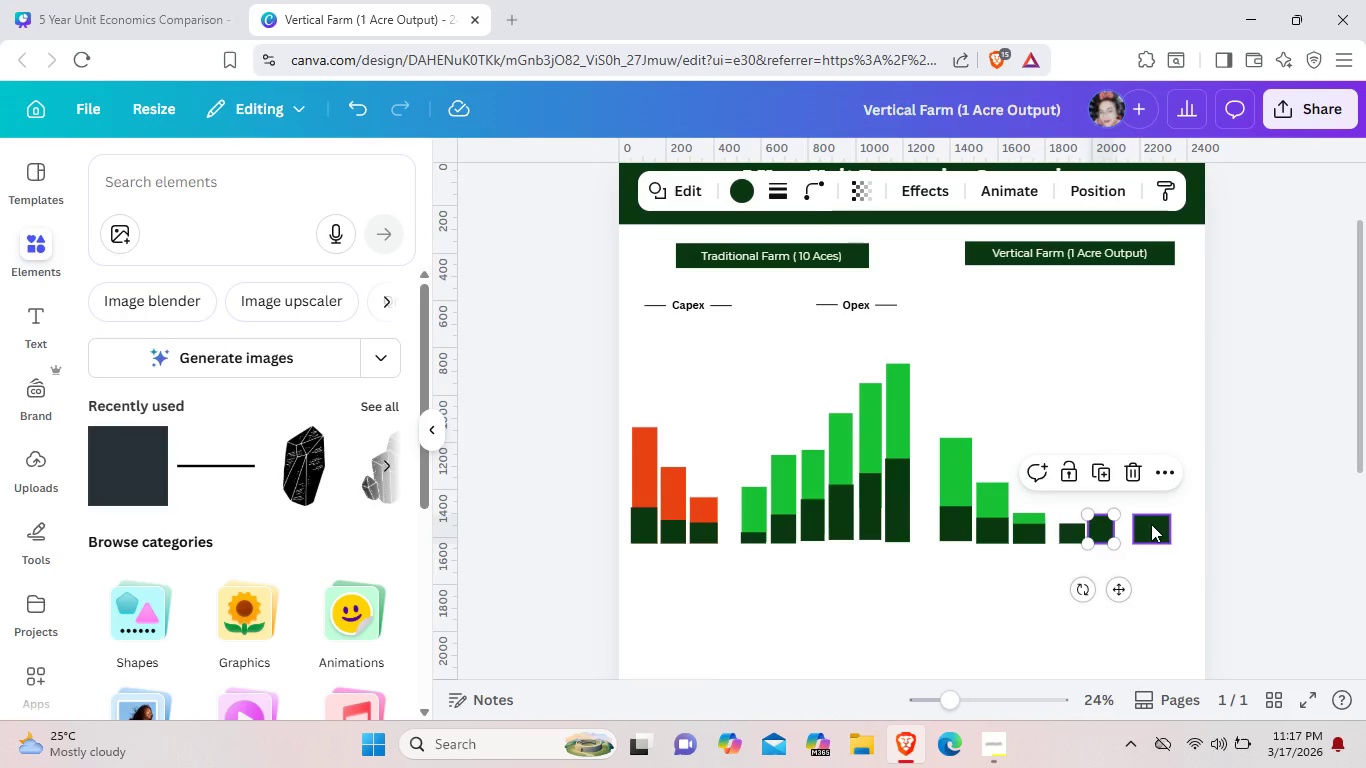 
left_click([1151, 524])
 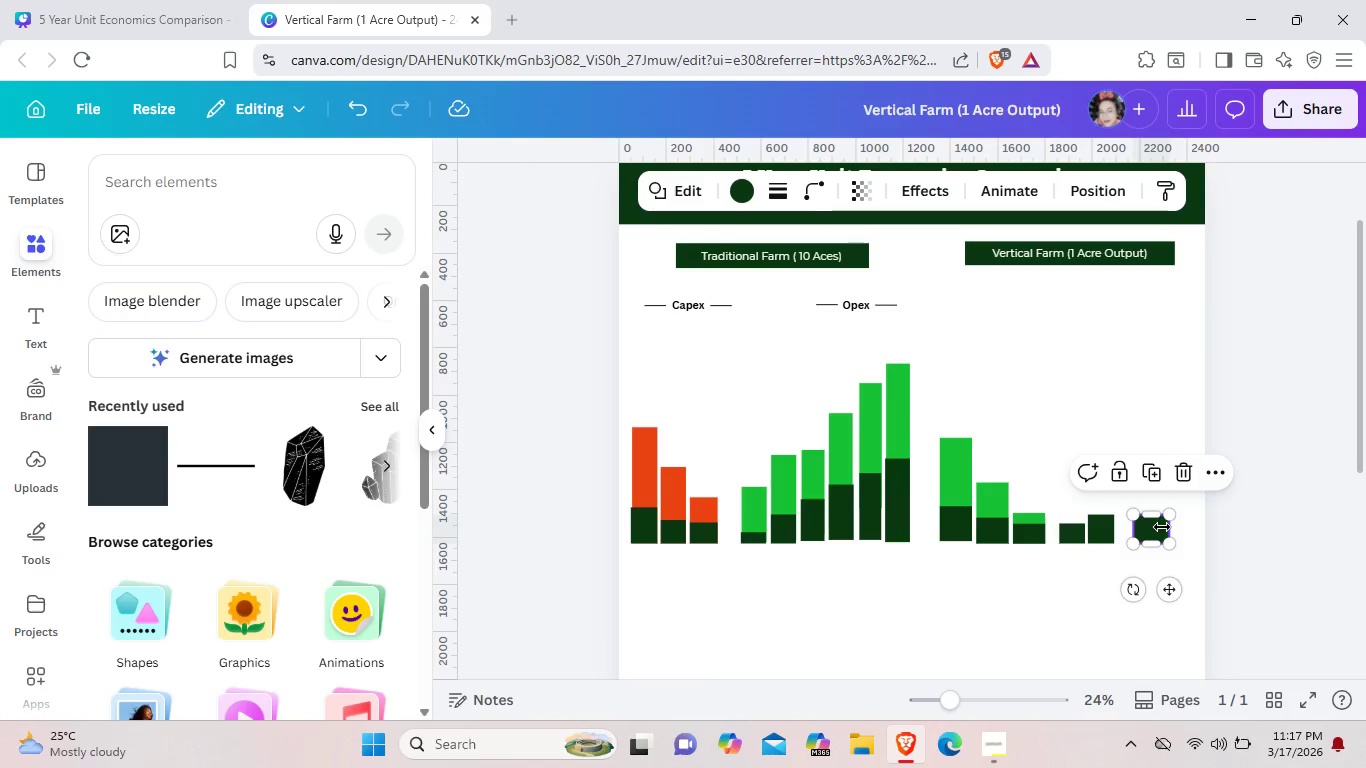 
left_click_drag(start_coordinate=[1169, 527], to_coordinate=[1158, 527])
 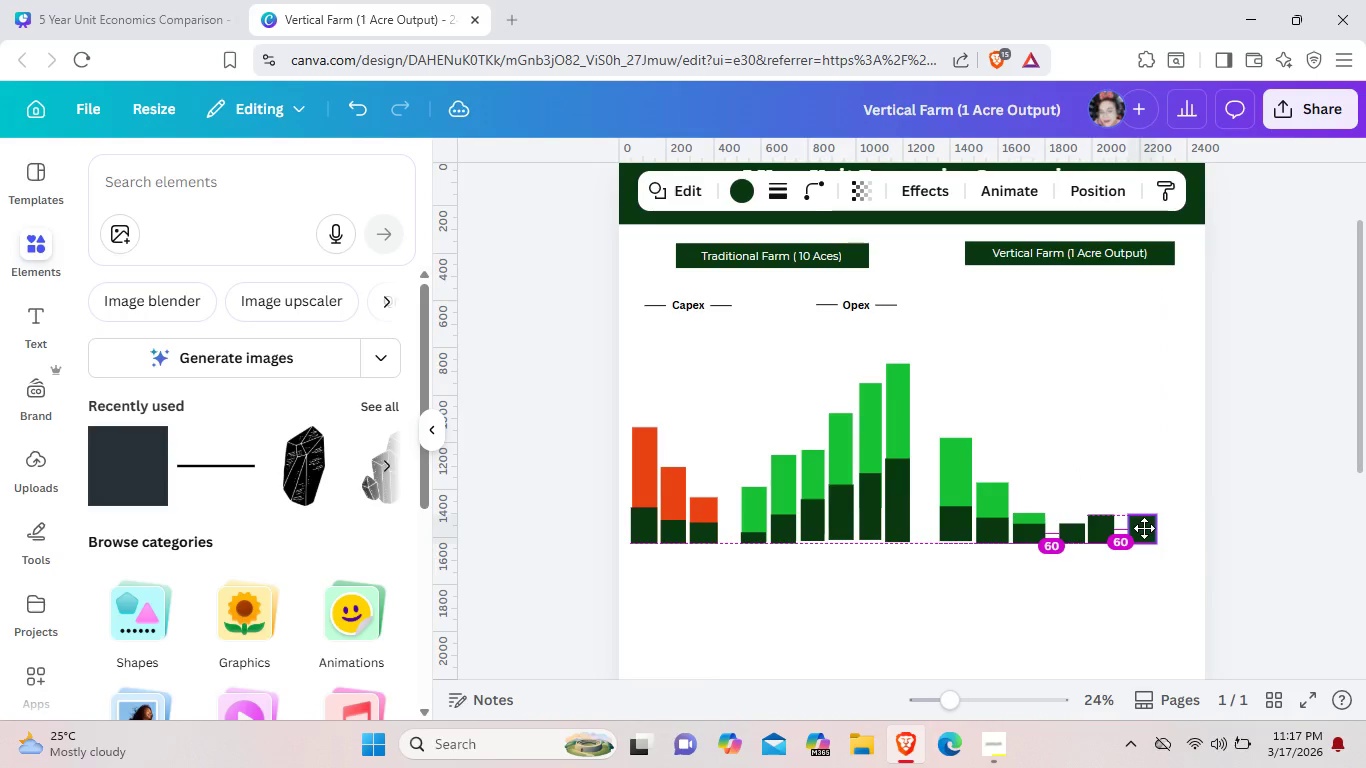 
left_click_drag(start_coordinate=[1153, 528], to_coordinate=[1141, 528])
 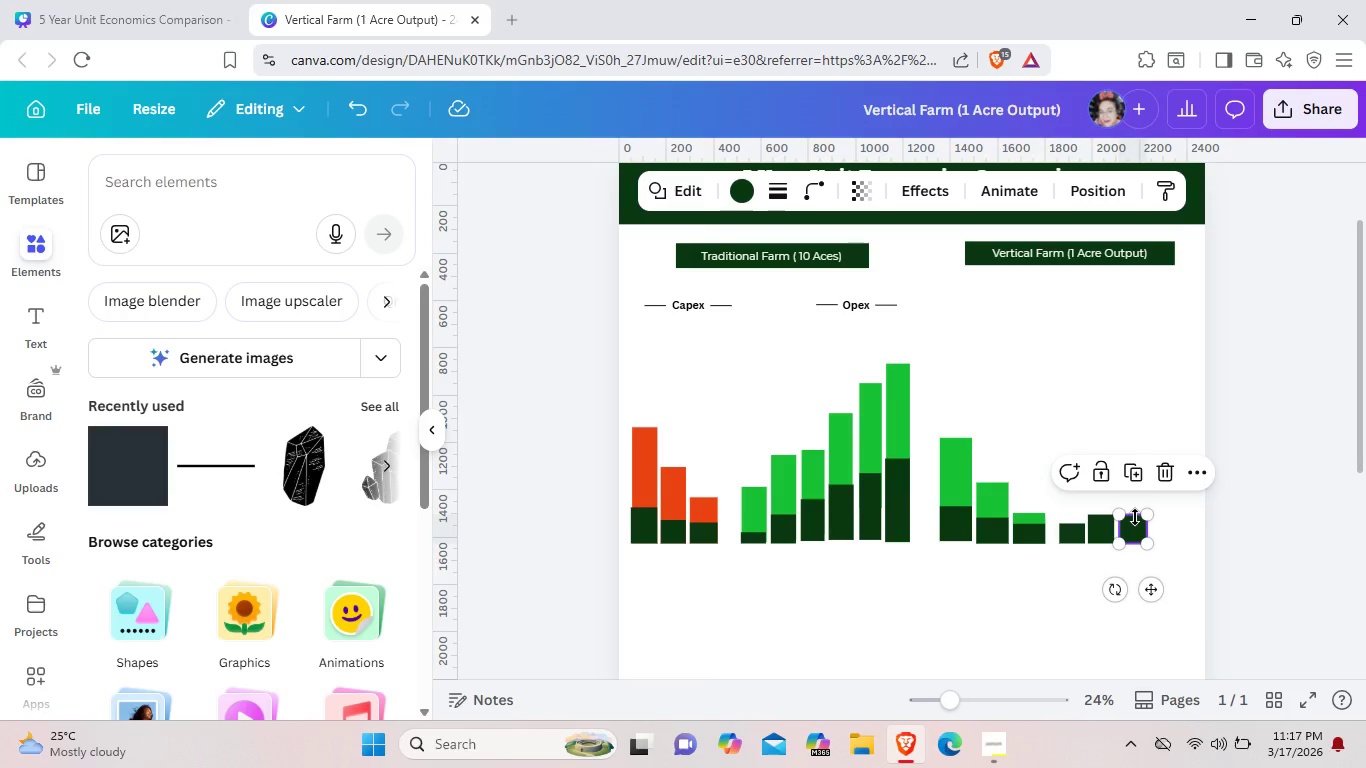 
left_click_drag(start_coordinate=[1135, 517], to_coordinate=[1135, 510])
 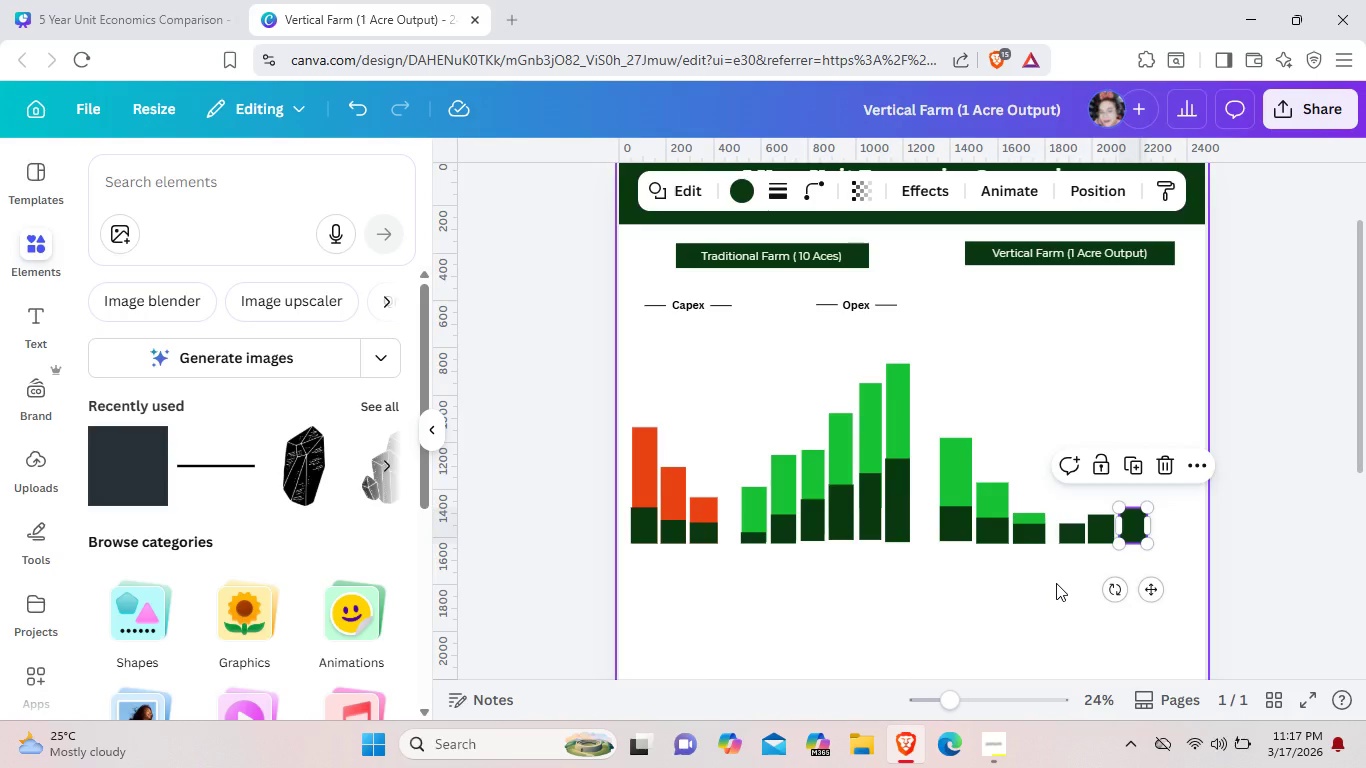 
left_click([1056, 583])
 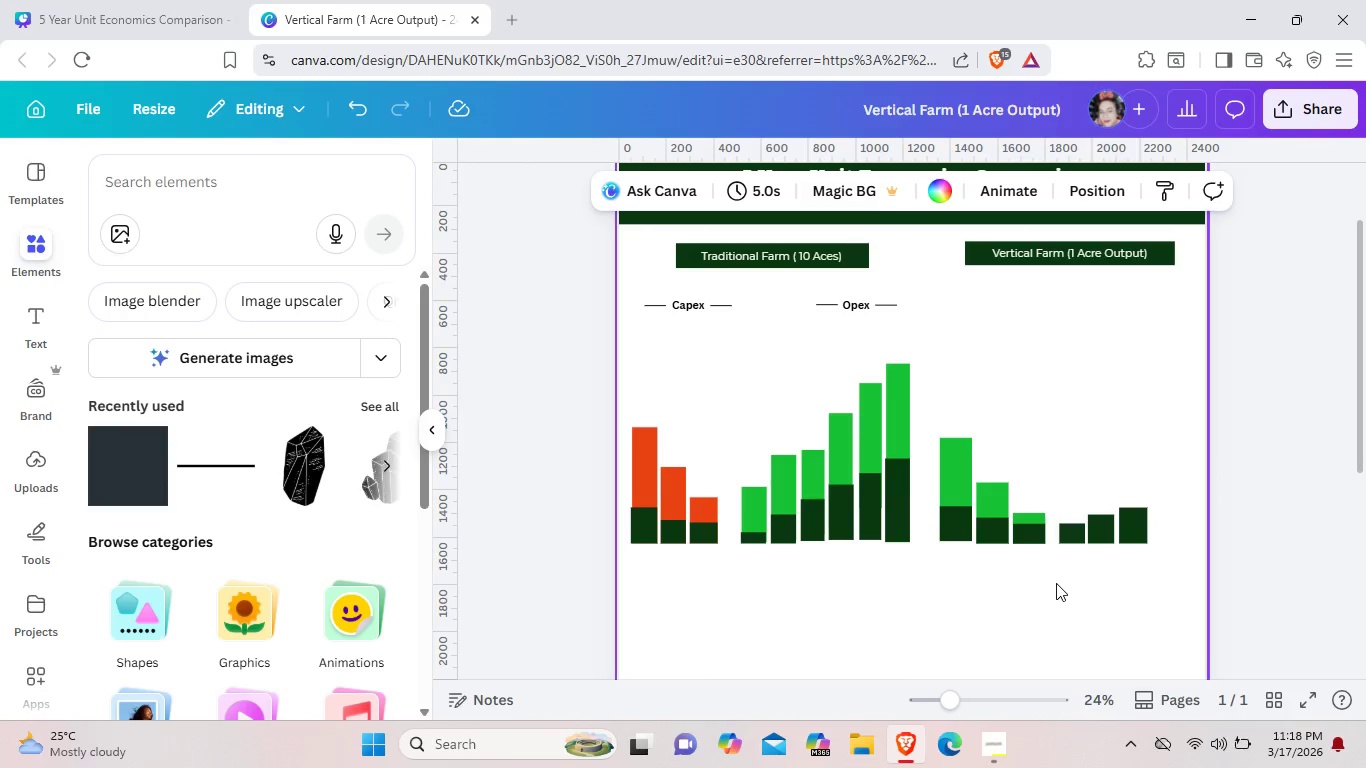 
wait(12.67)
 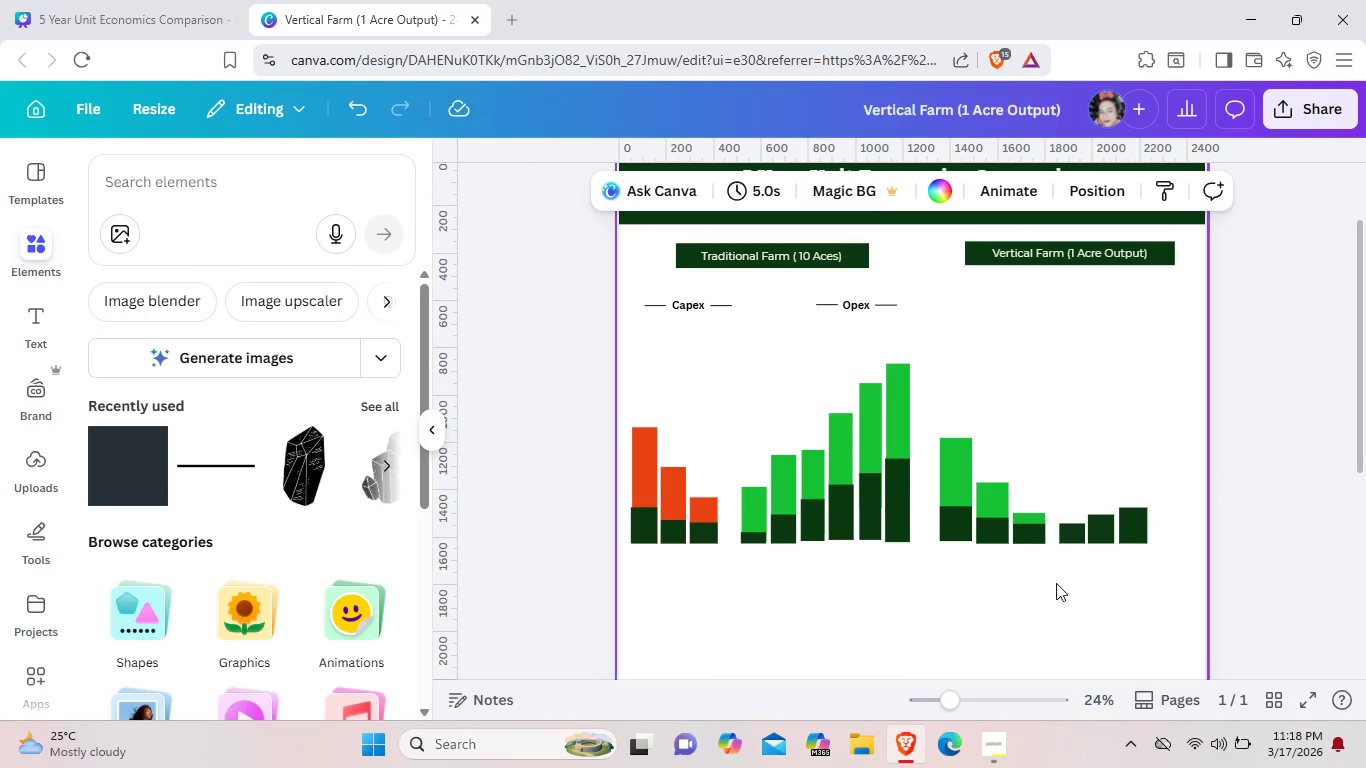 
left_click_drag(start_coordinate=[671, 607], to_coordinate=[840, 585])
 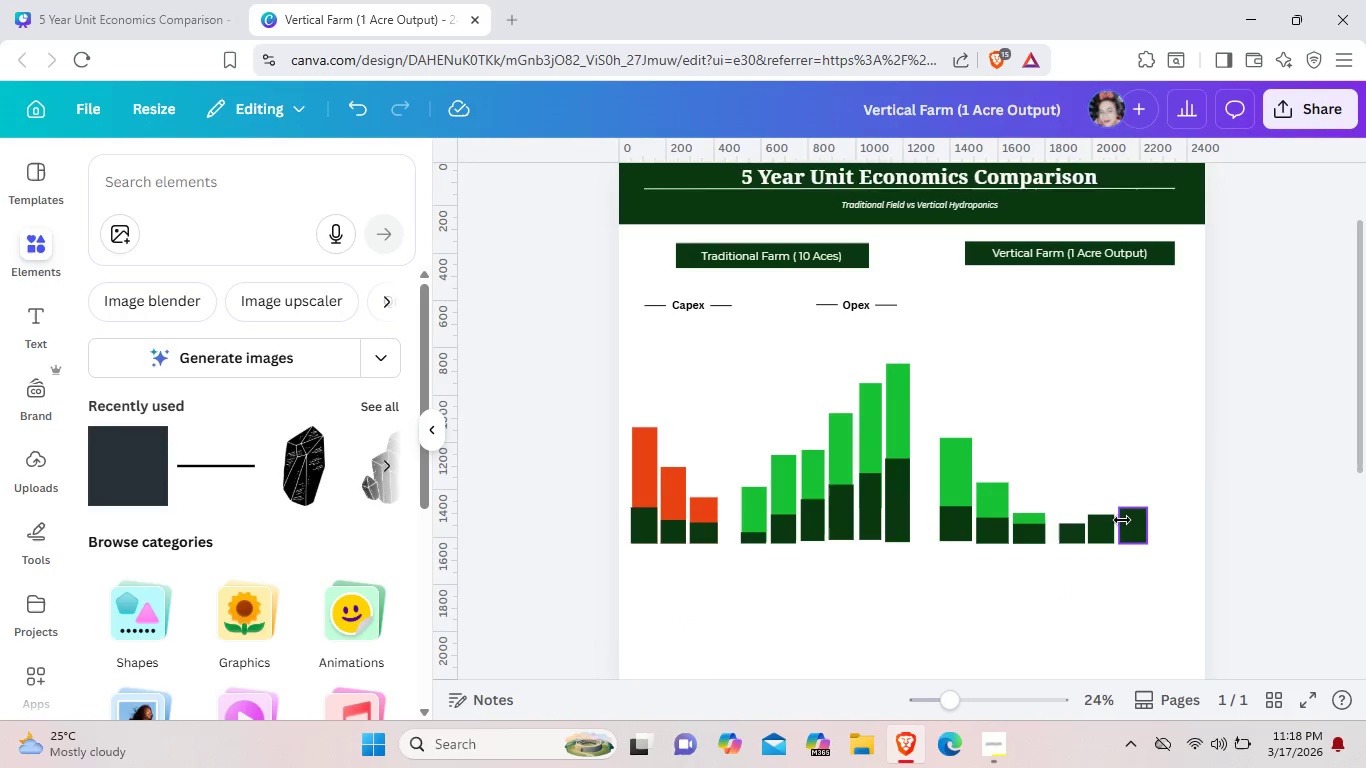 
left_click([1122, 520])
 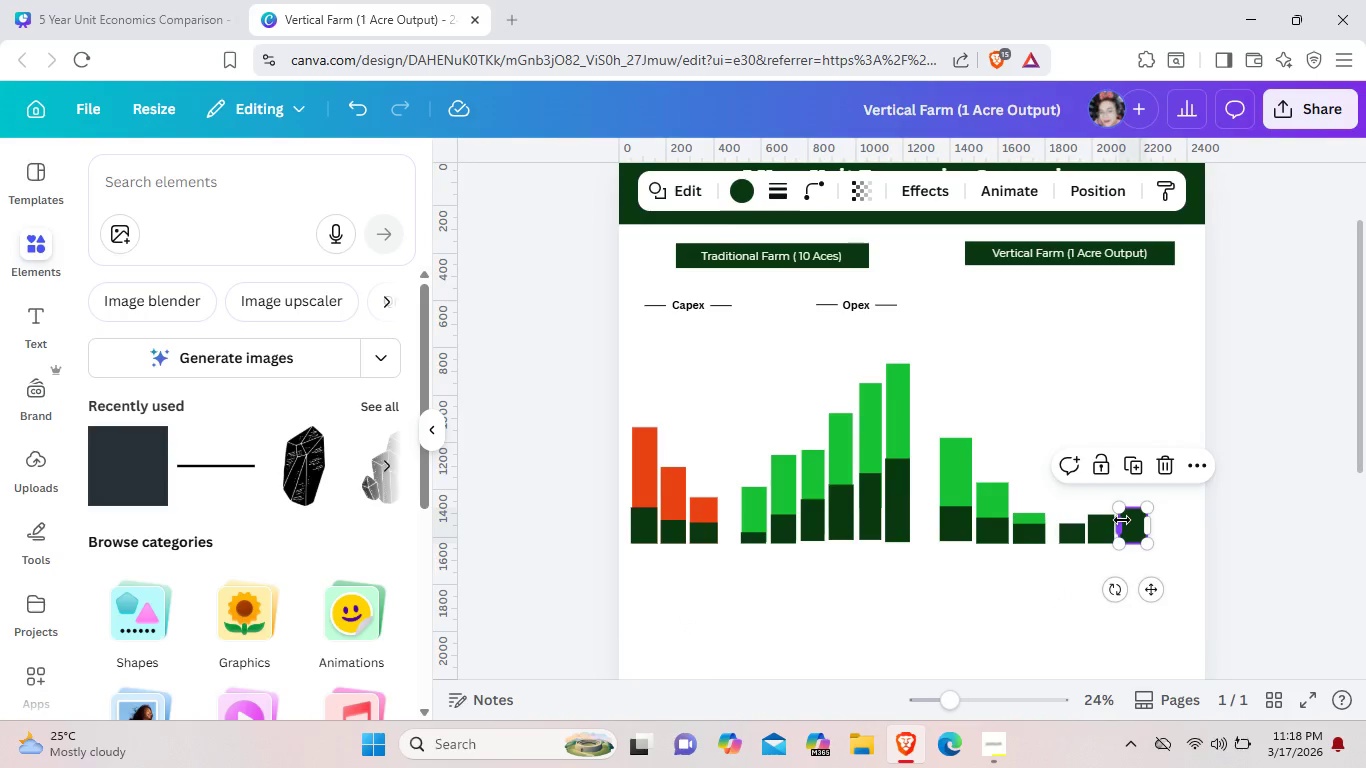 
key(Control+C)
 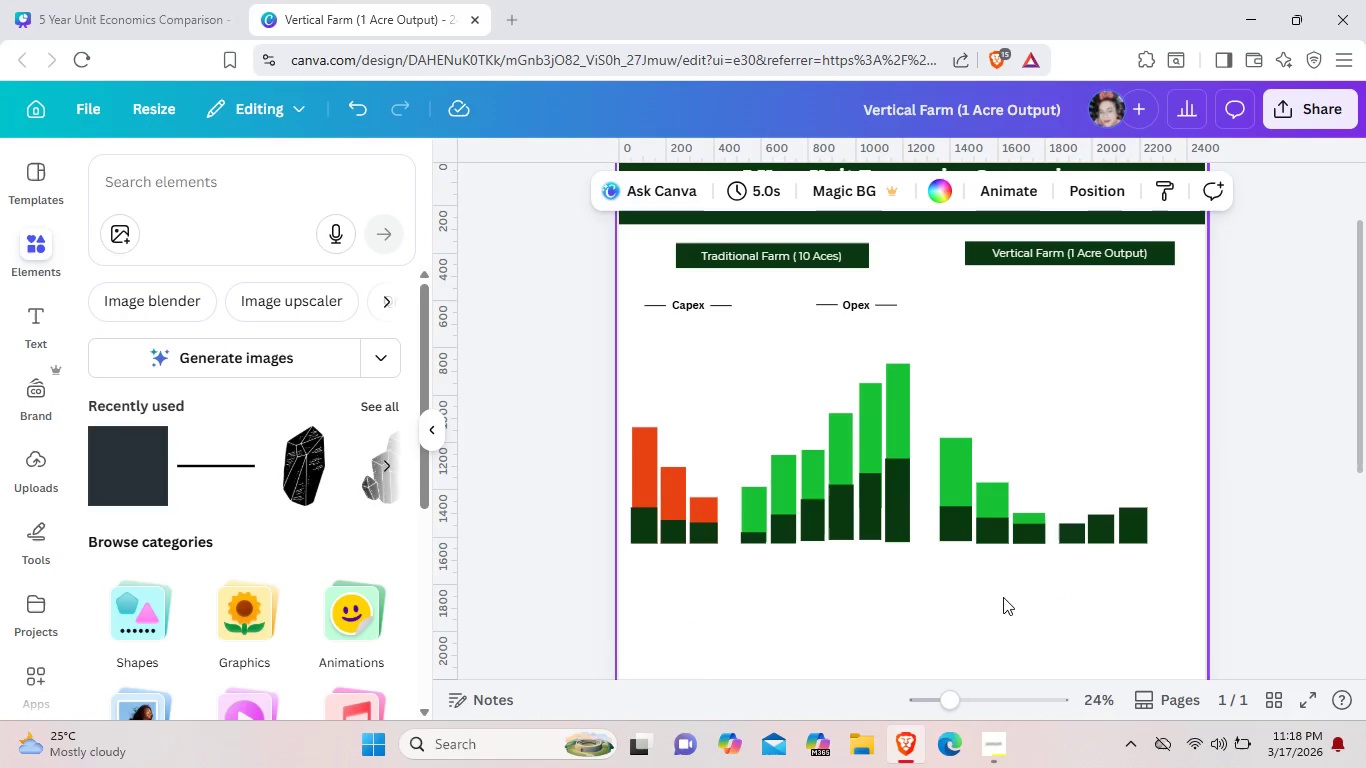 
key(Control+V)
 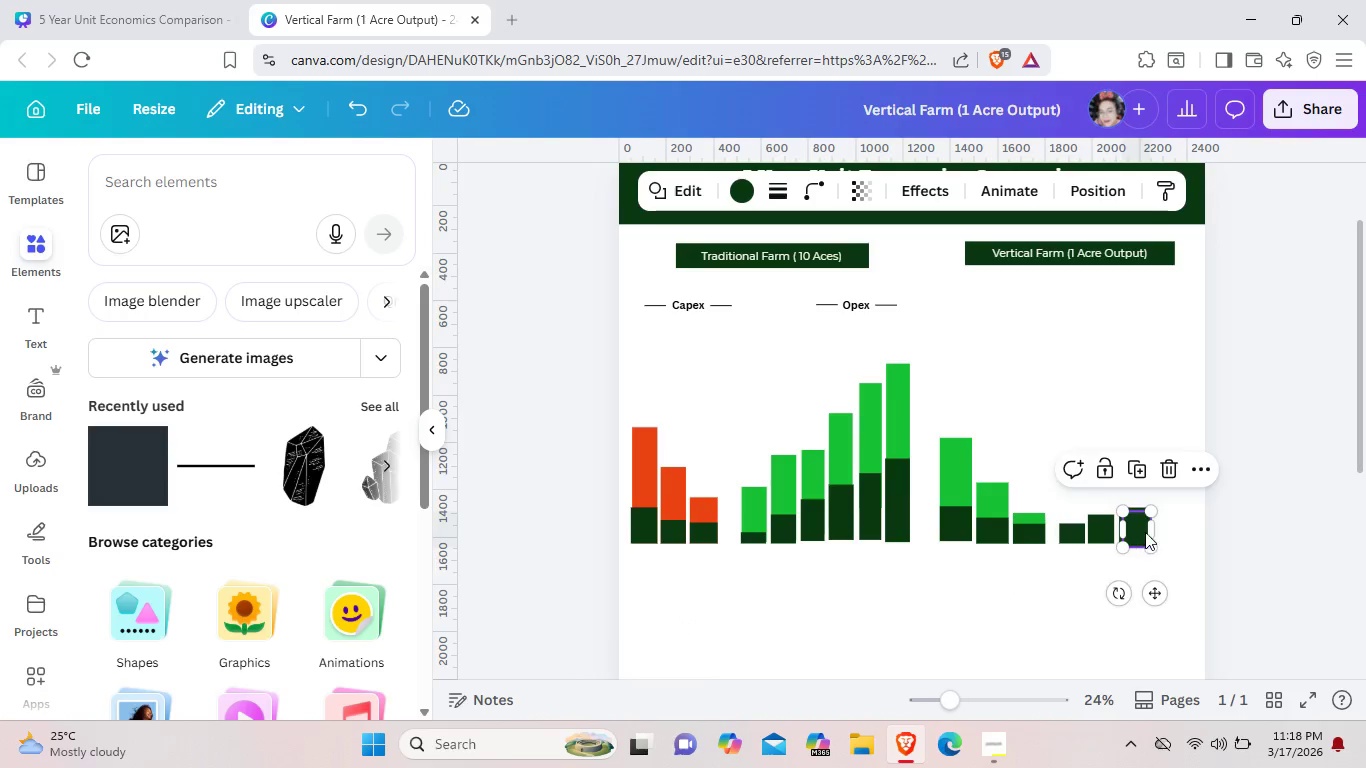 
left_click_drag(start_coordinate=[1137, 532], to_coordinate=[1169, 531])
 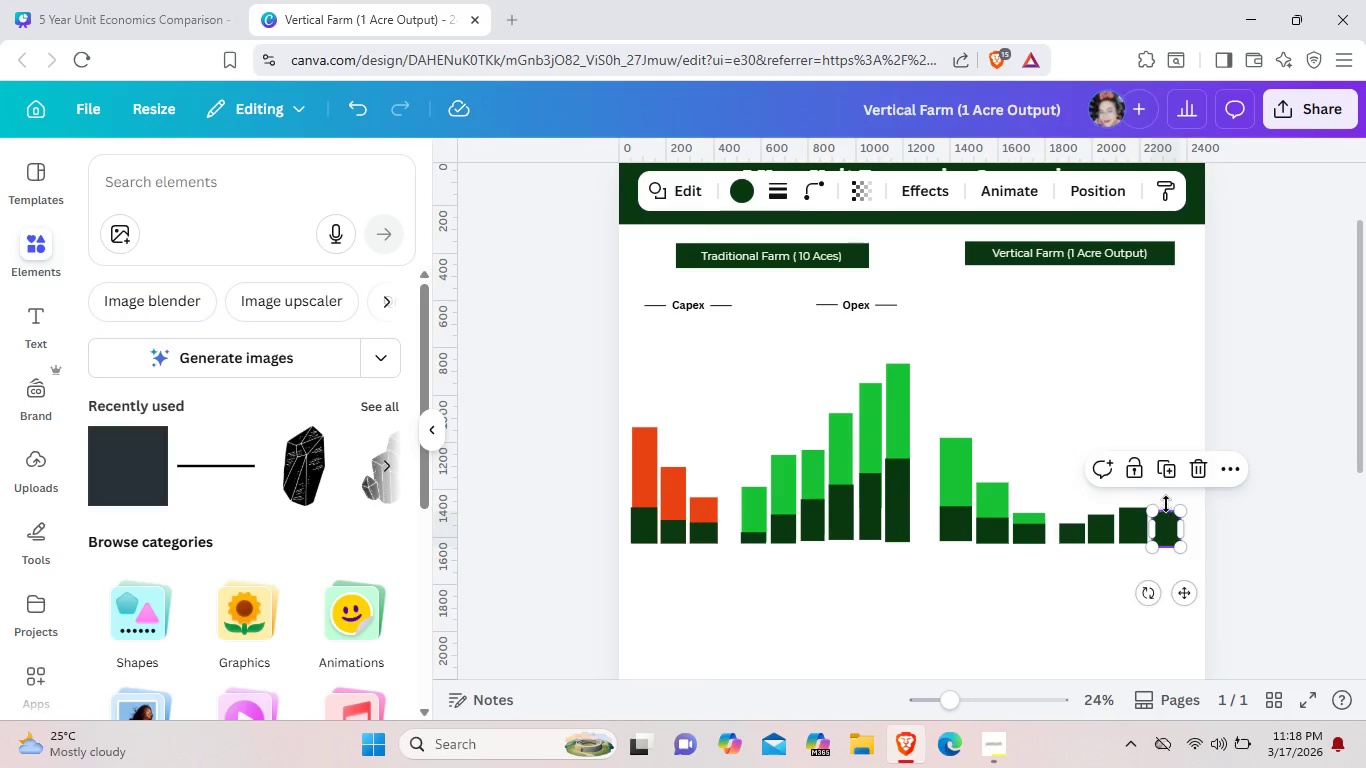 
left_click_drag(start_coordinate=[1166, 514], to_coordinate=[1167, 498])
 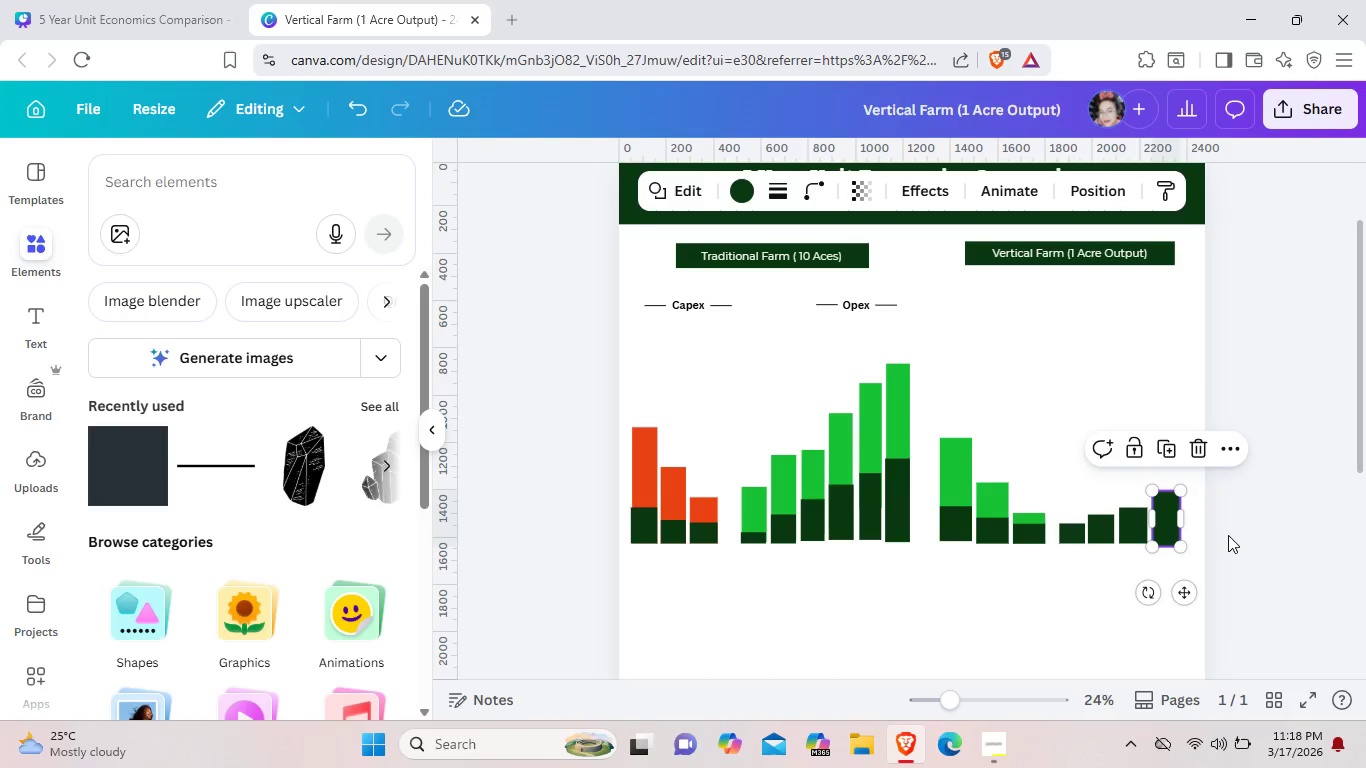 
left_click([1228, 535])
 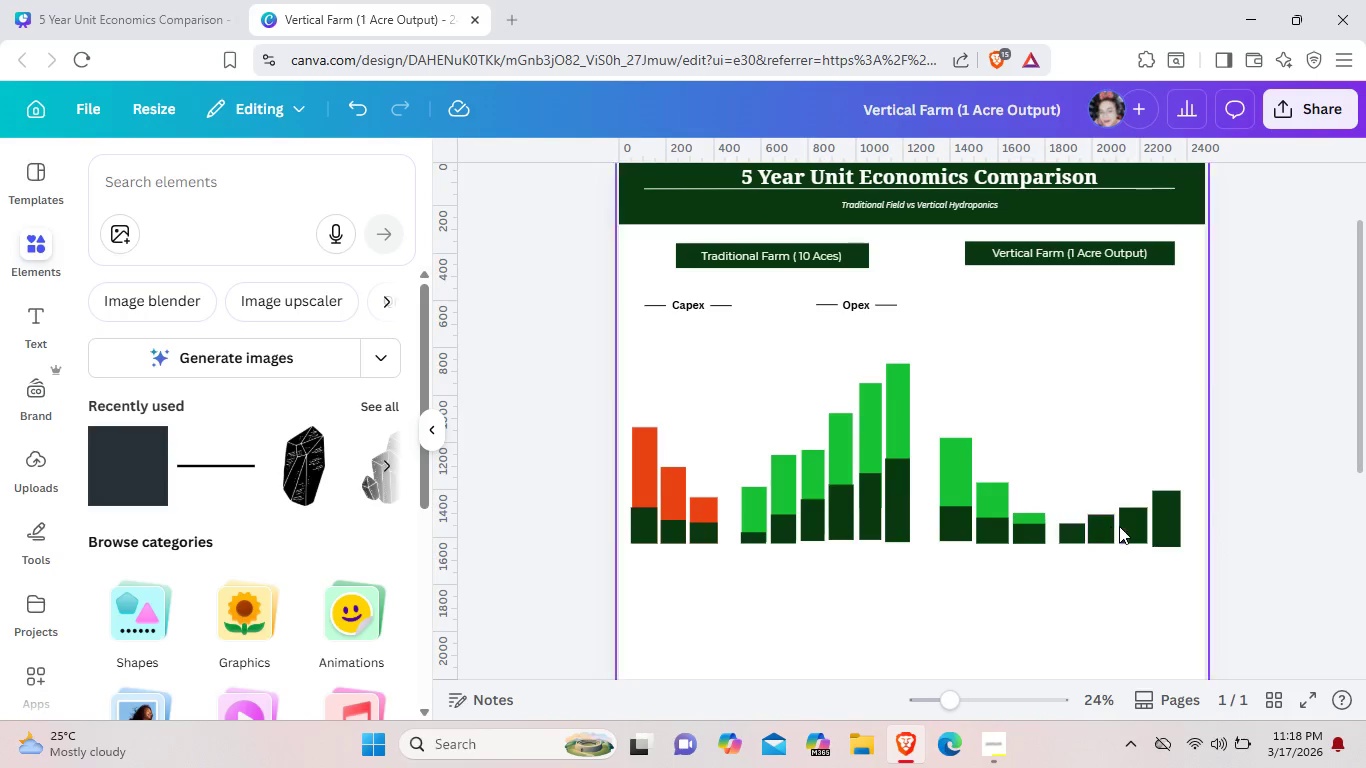 
left_click([1125, 525])
 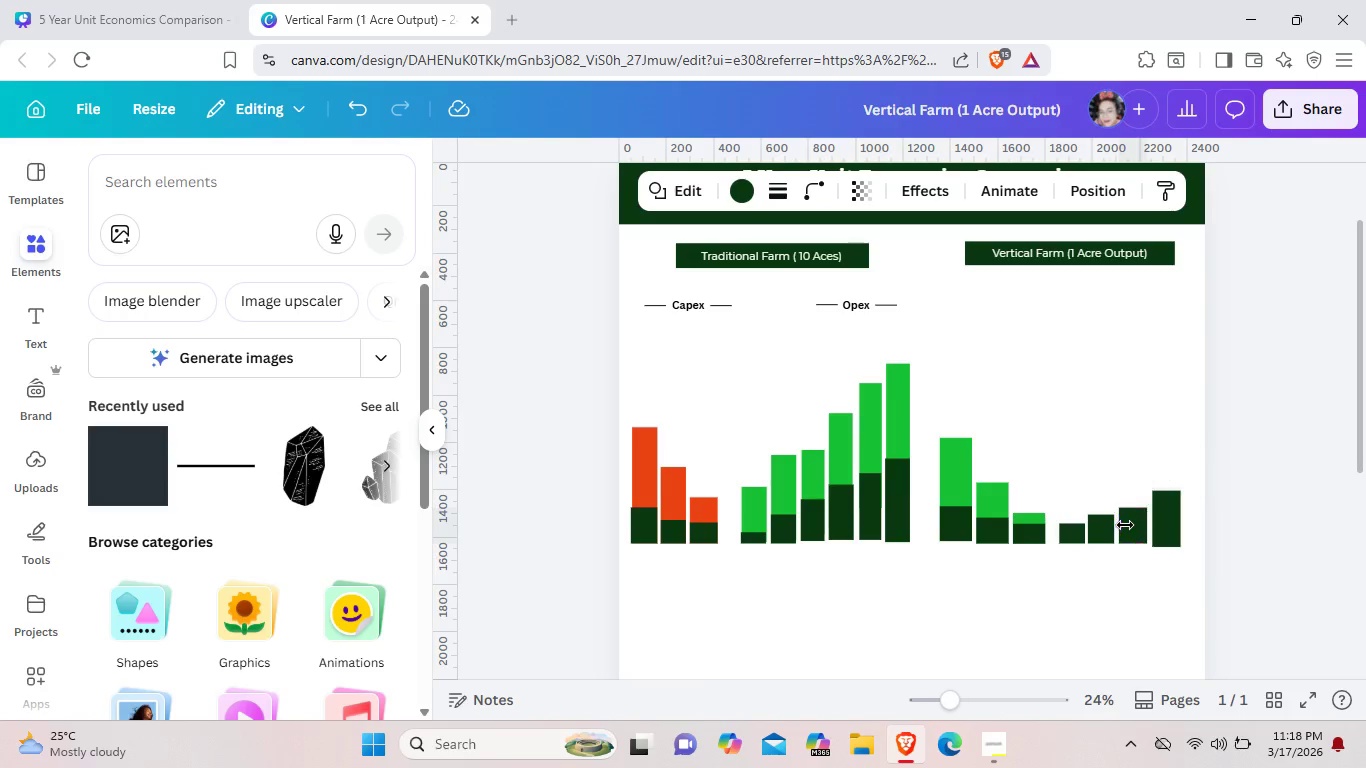 
key(ArrowLeft)
 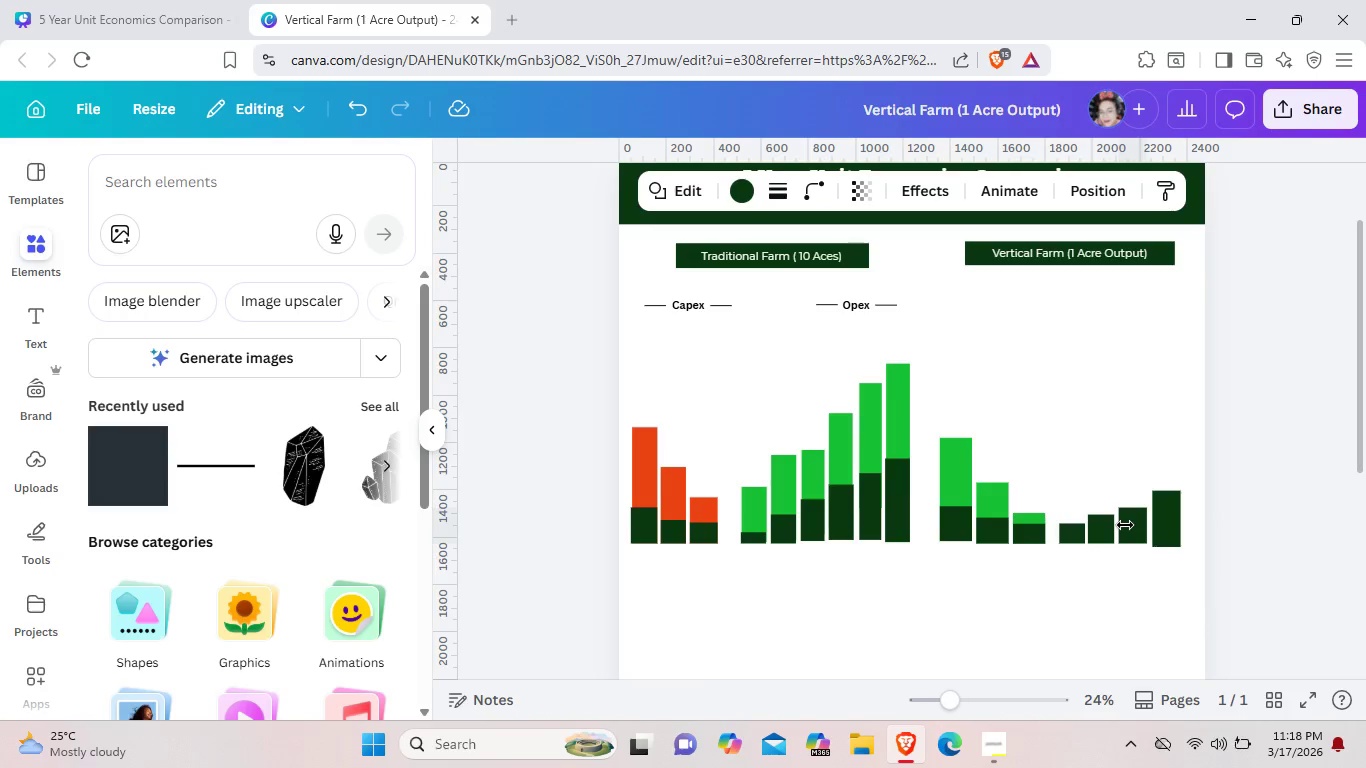 
key(ArrowLeft)
 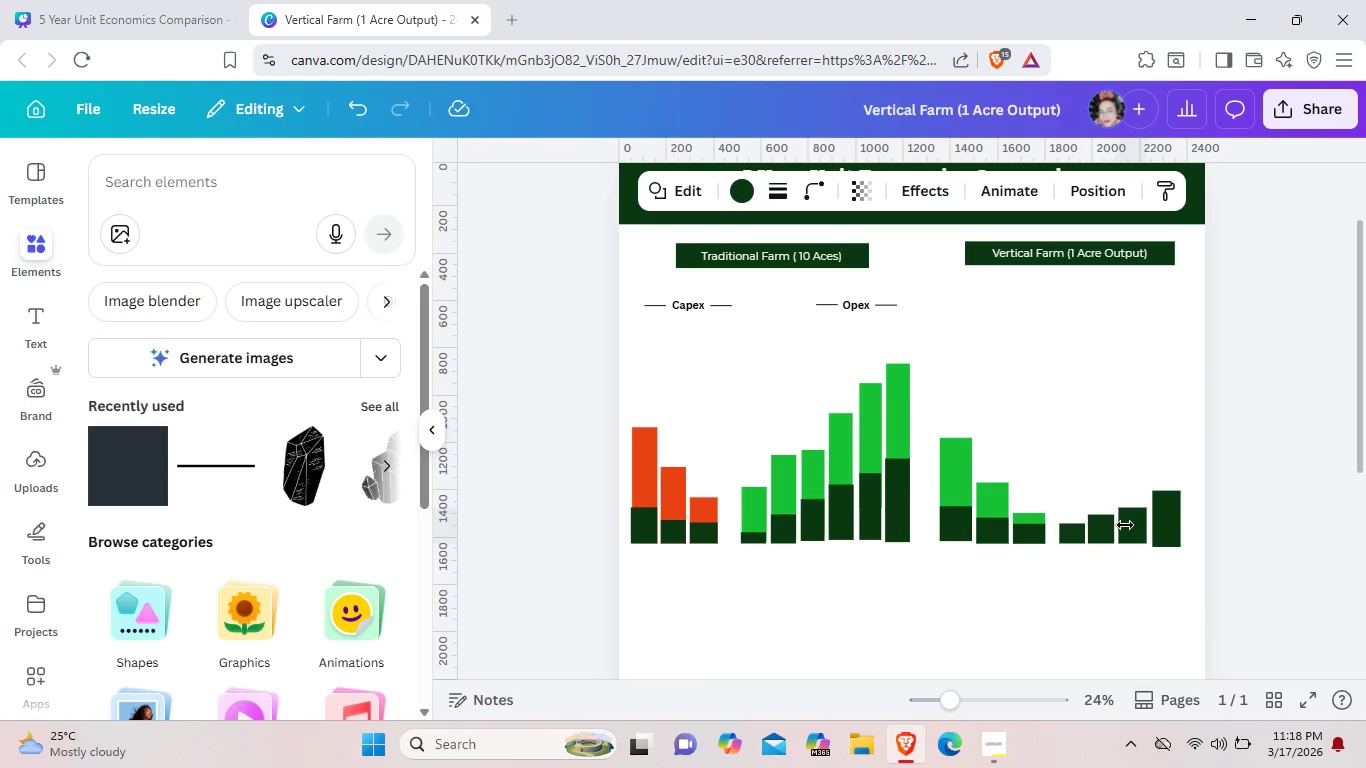 
key(ArrowLeft)
 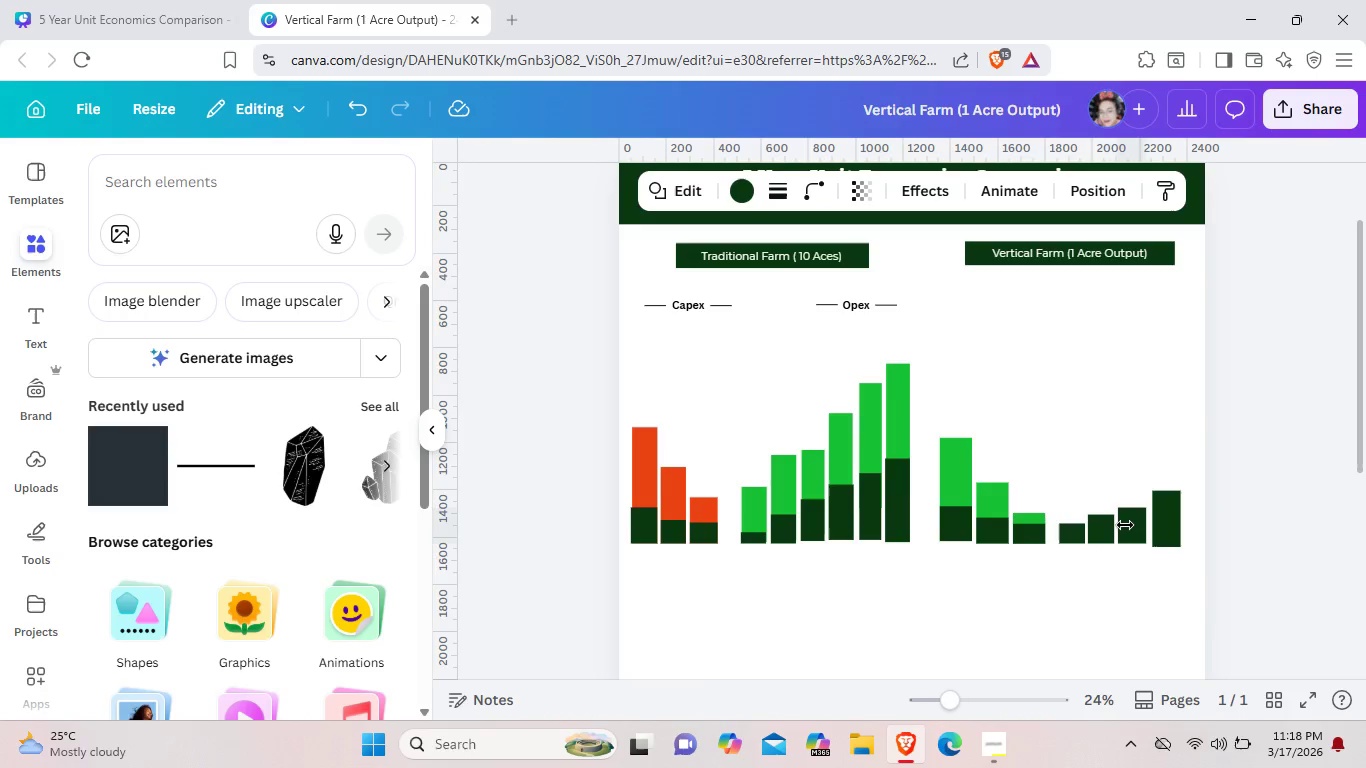 
key(ArrowLeft)
 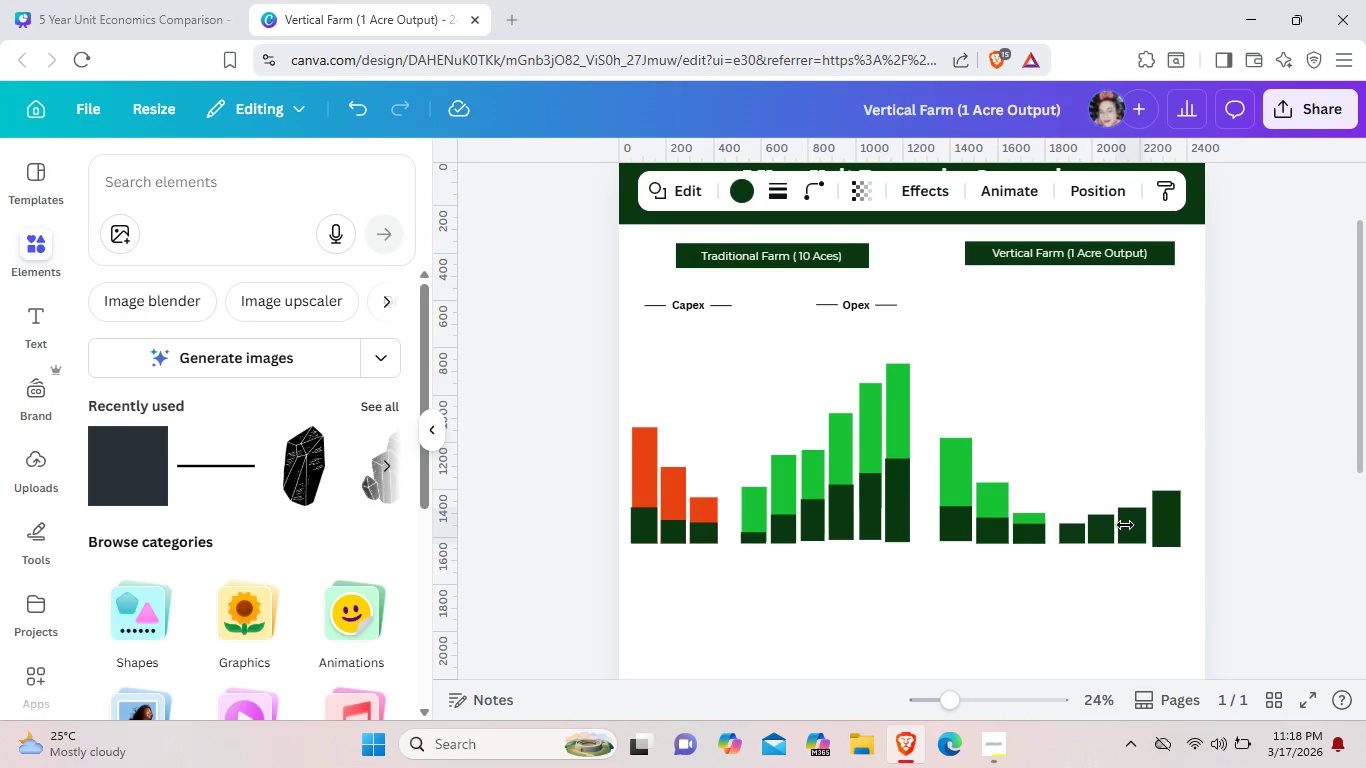 
key(ArrowLeft)
 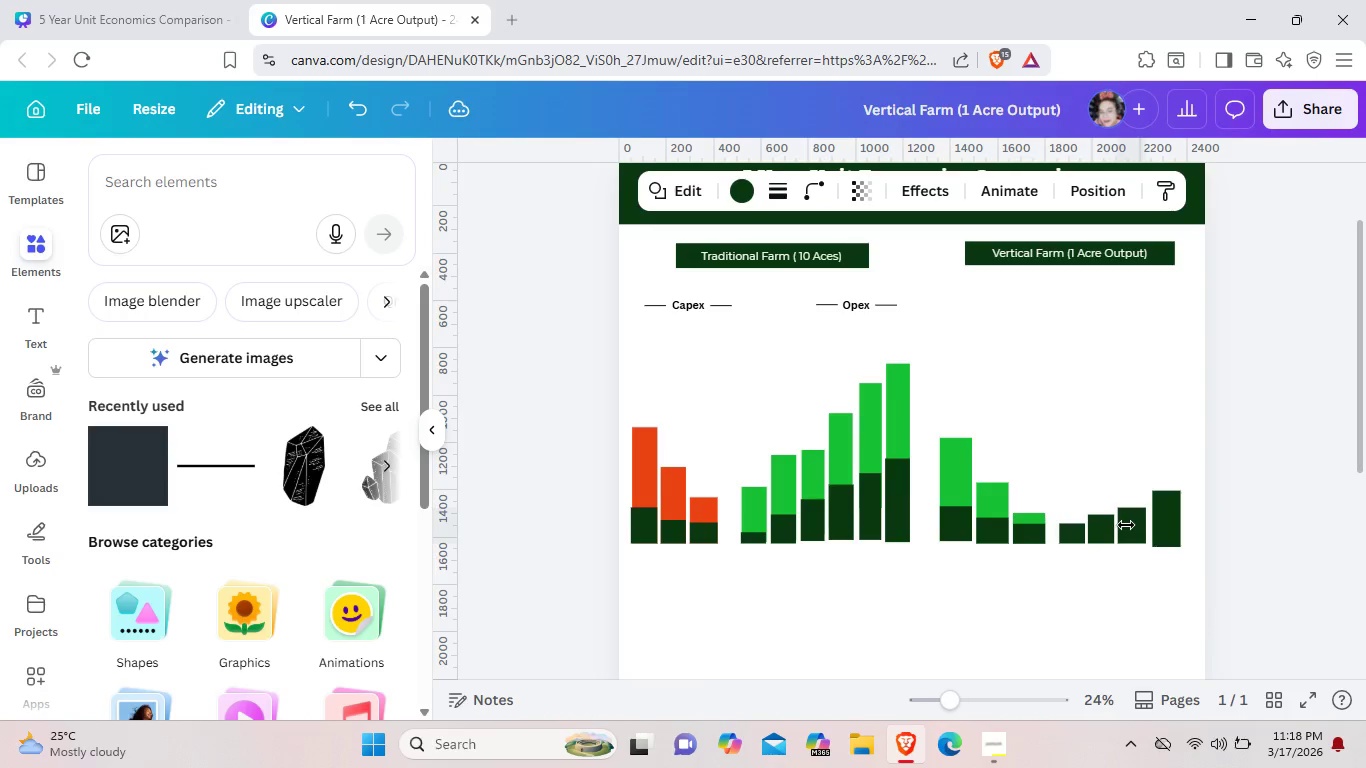 
key(ArrowLeft)
 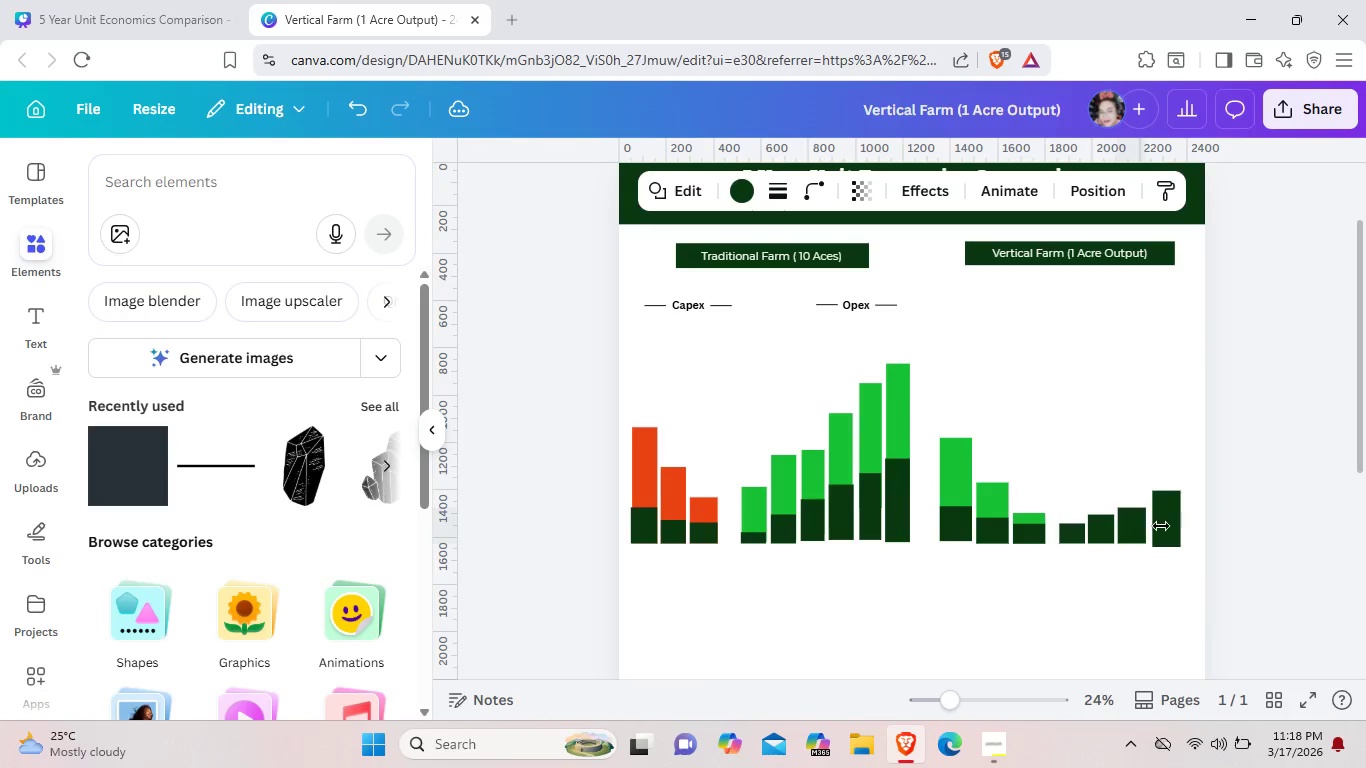 
key(ArrowLeft)
 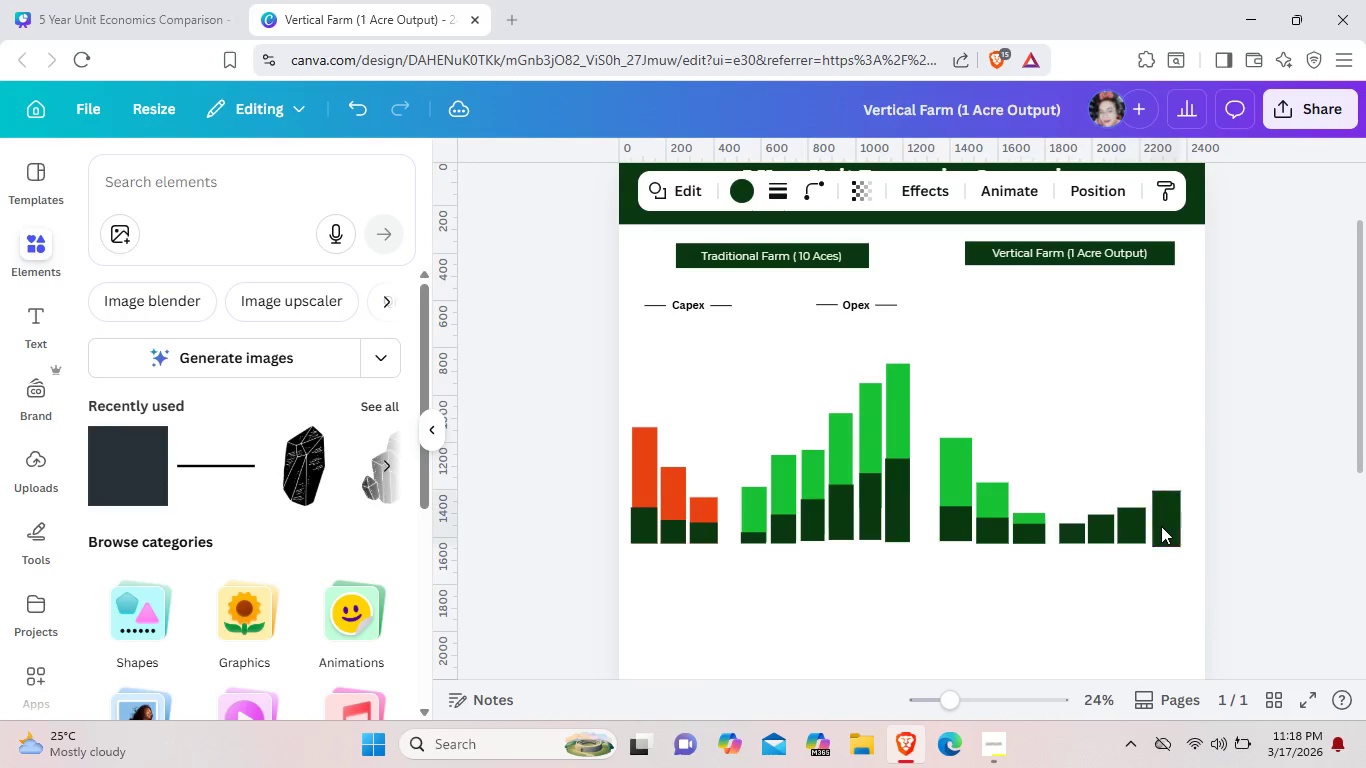 
left_click([1161, 526])
 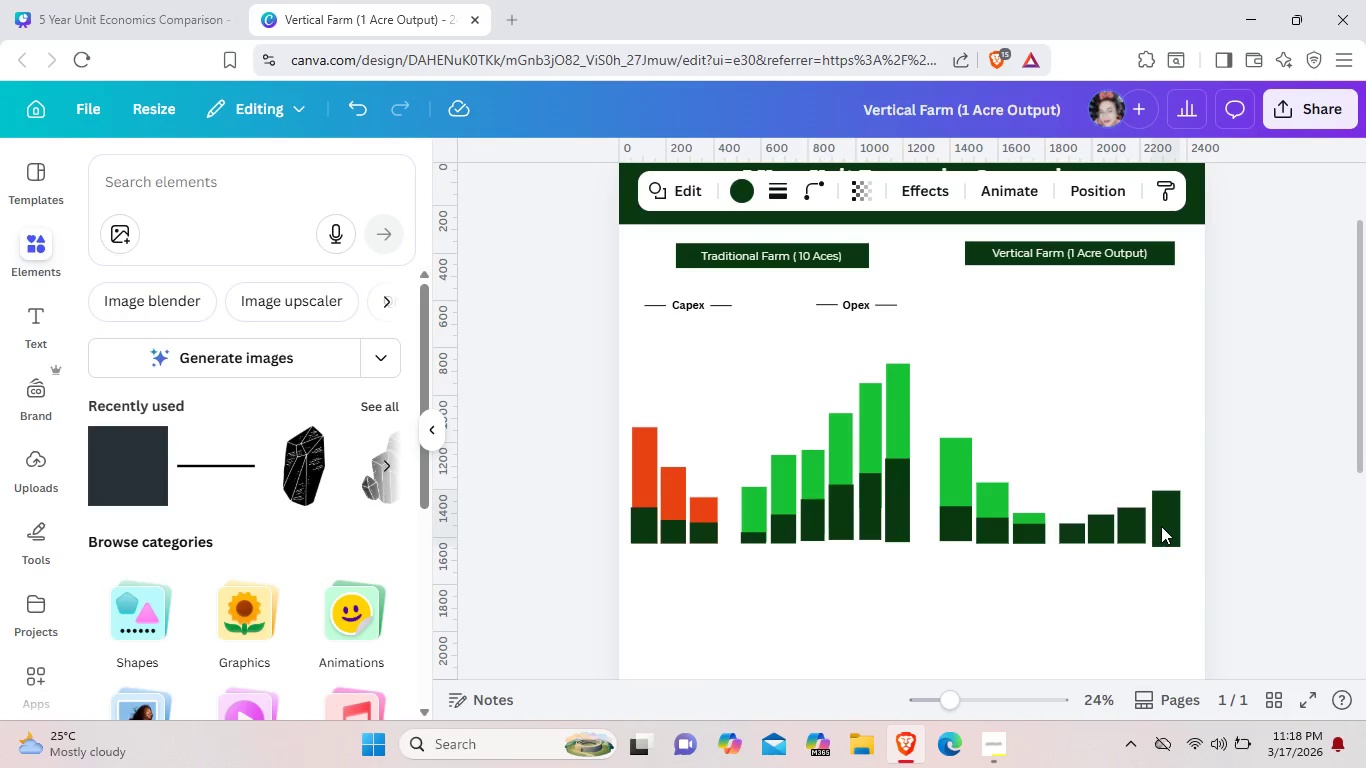 
key(ArrowLeft)
 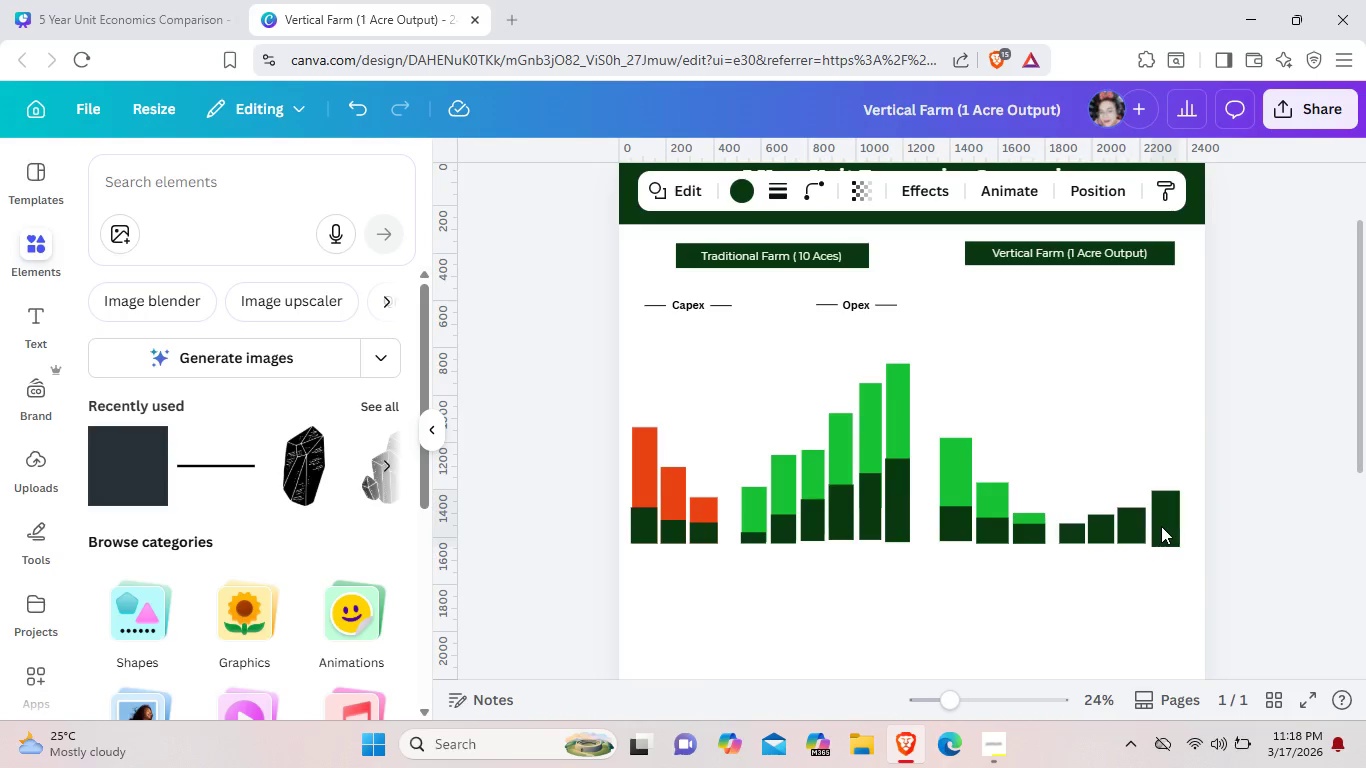 
key(ArrowLeft)
 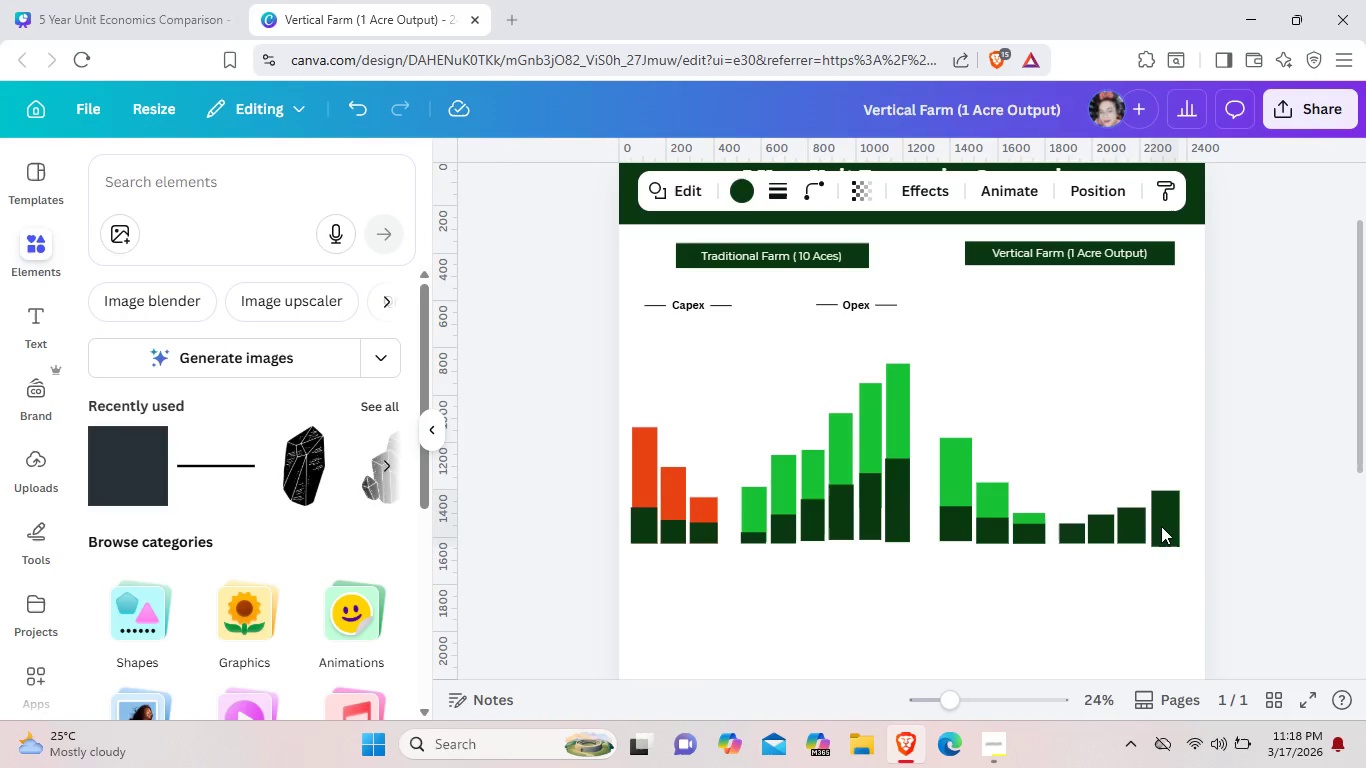 
key(ArrowLeft)
 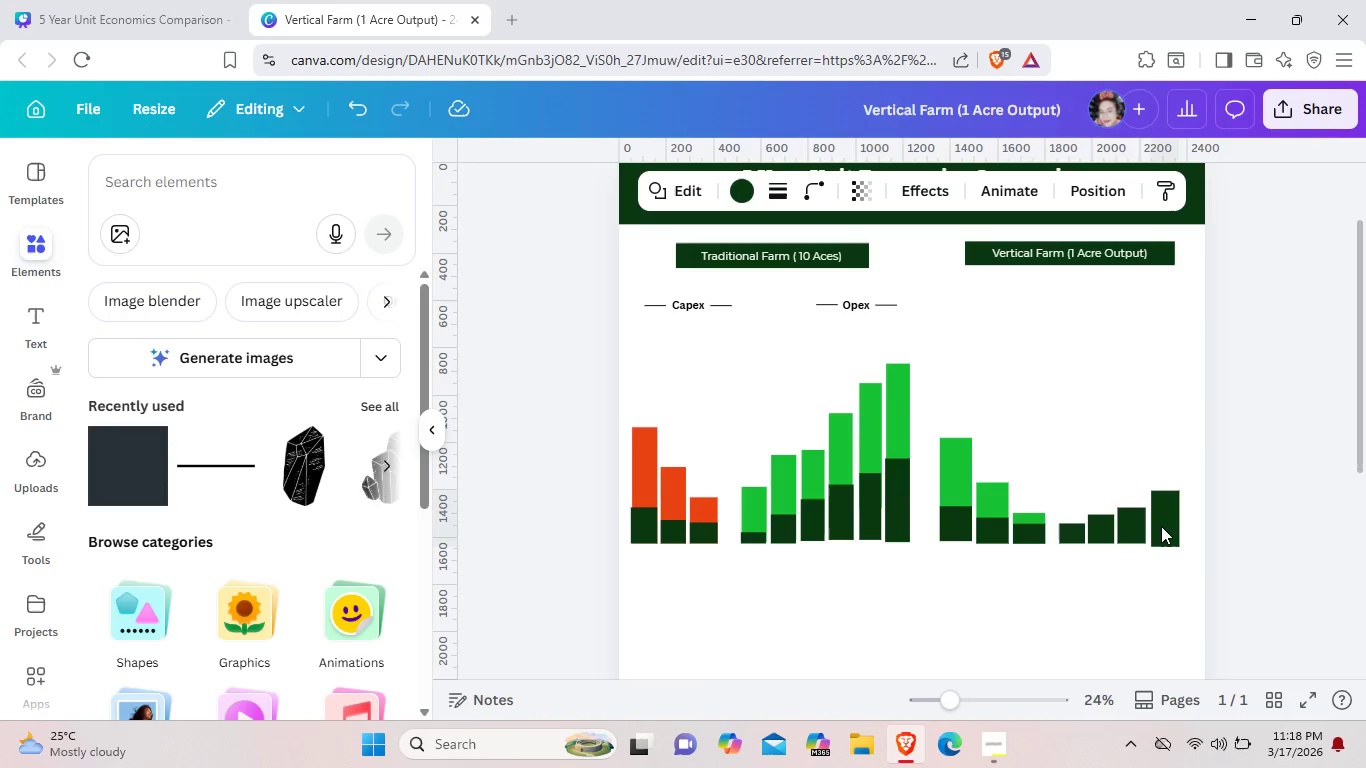 
key(ArrowLeft)
 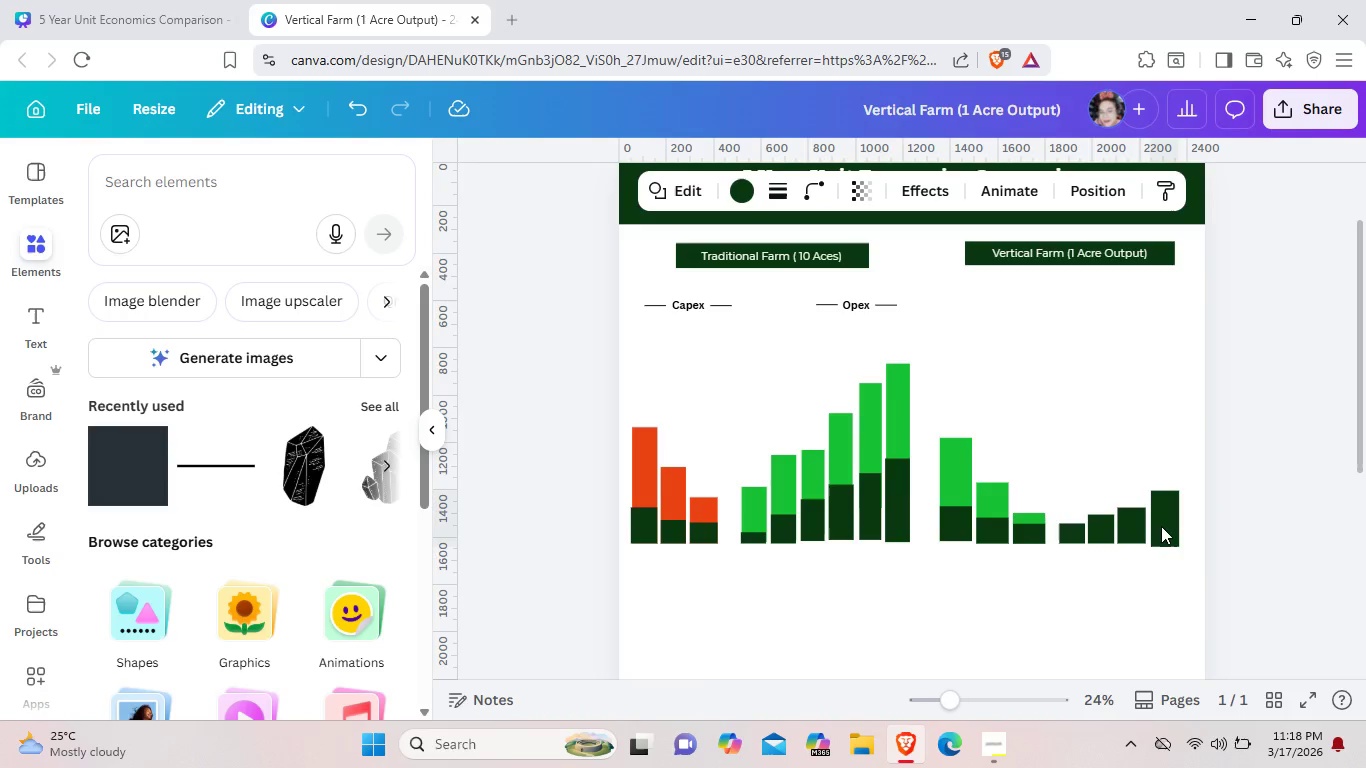 
key(ArrowLeft)
 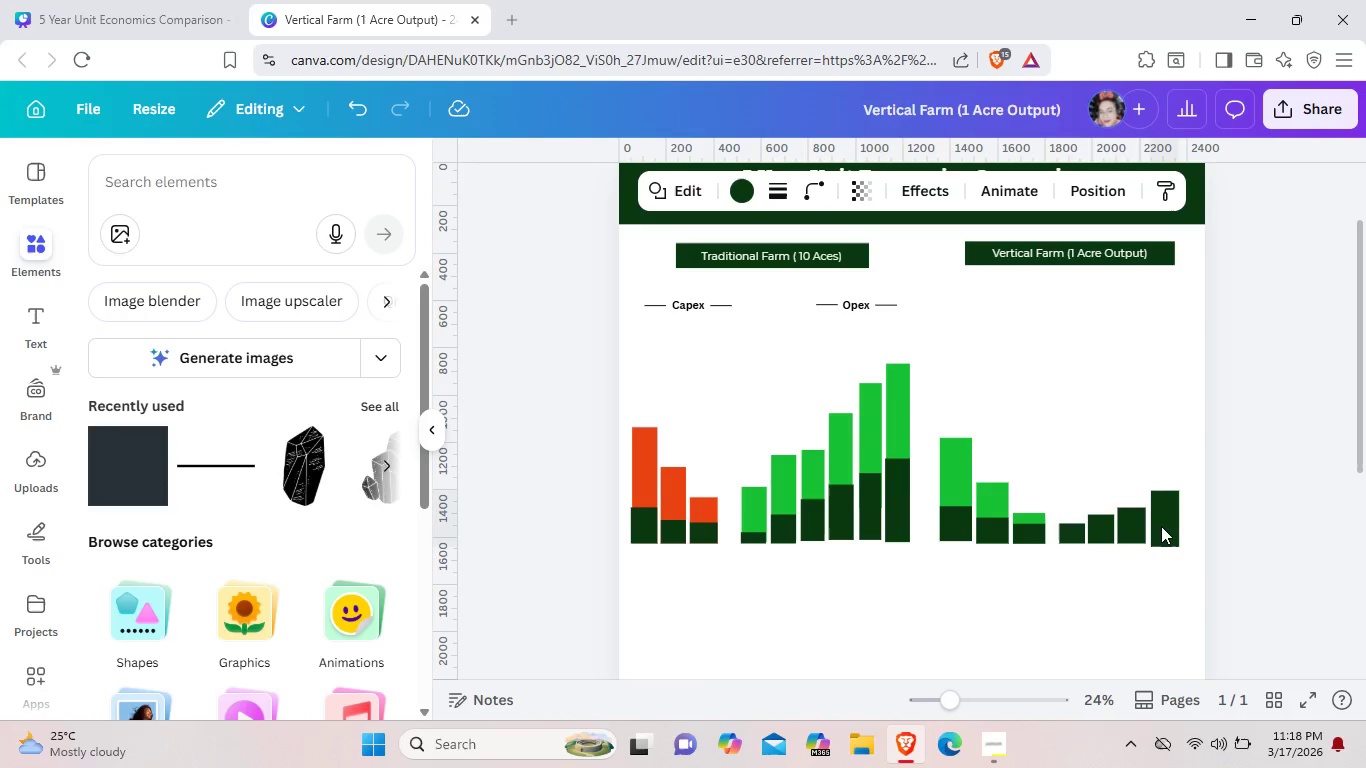 
key(ArrowLeft)
 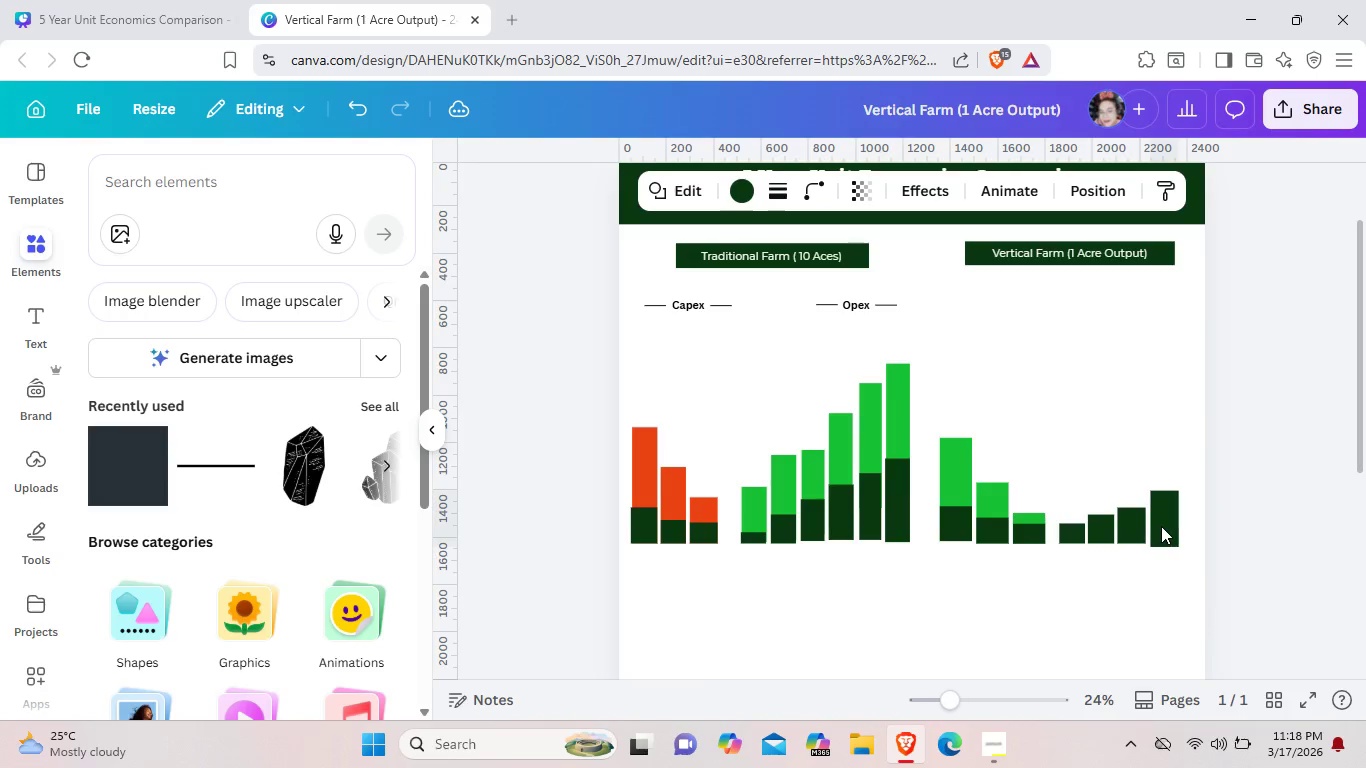 
key(ArrowLeft)
 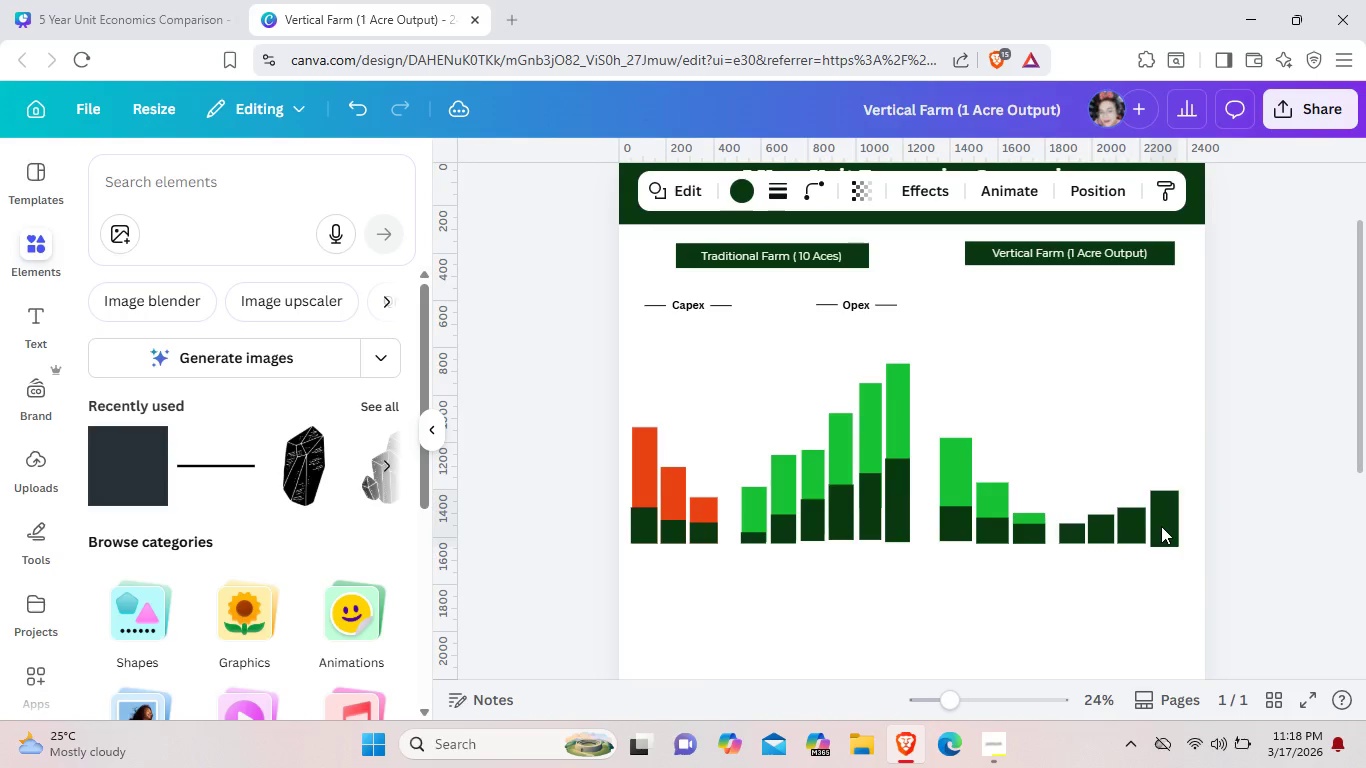 
key(ArrowLeft)
 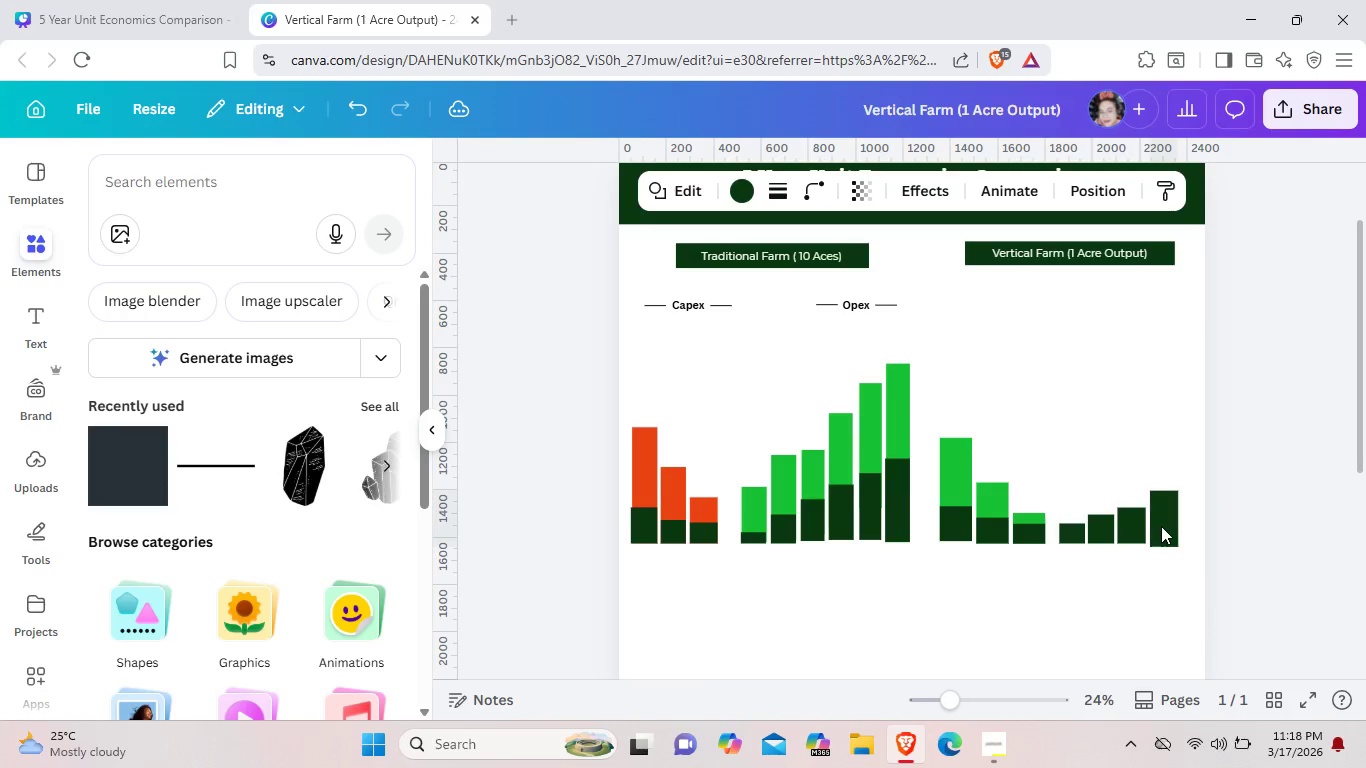 
key(ArrowLeft)
 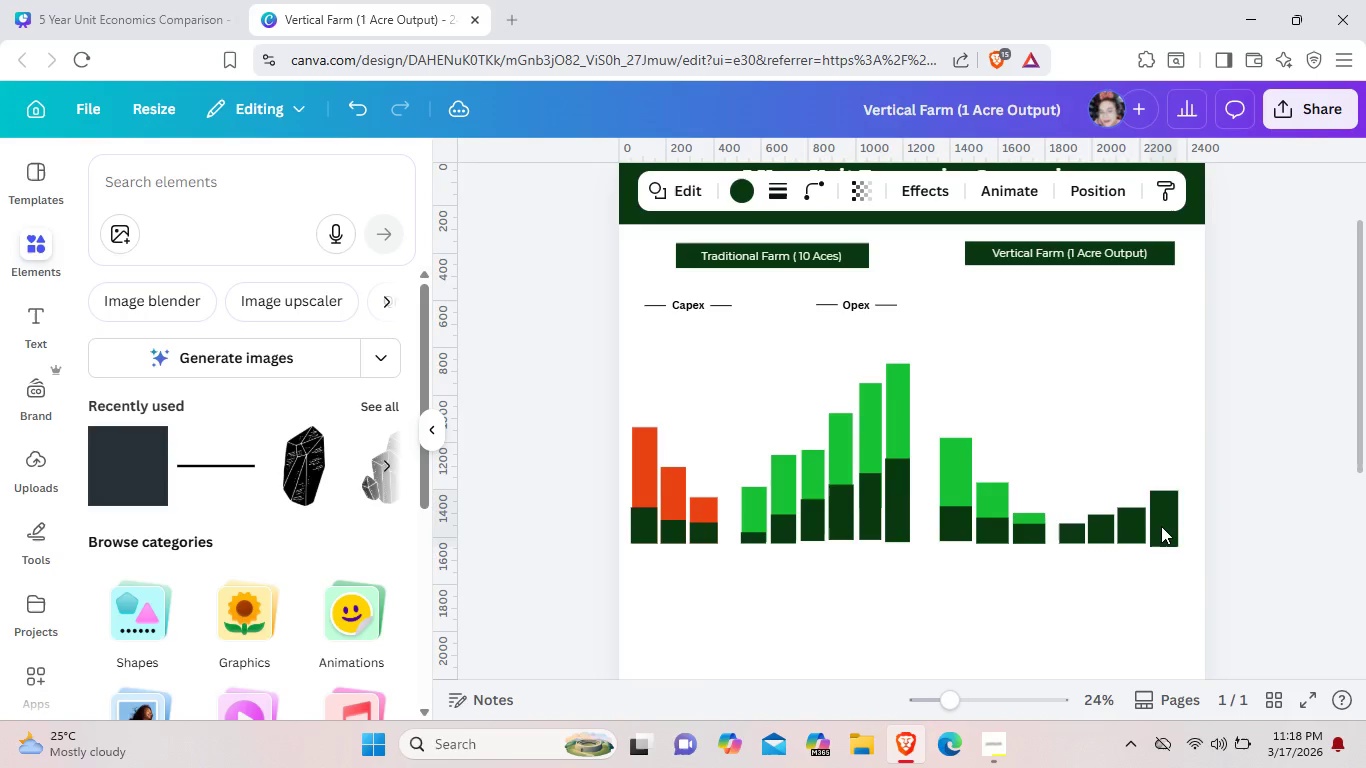 
key(ArrowLeft)
 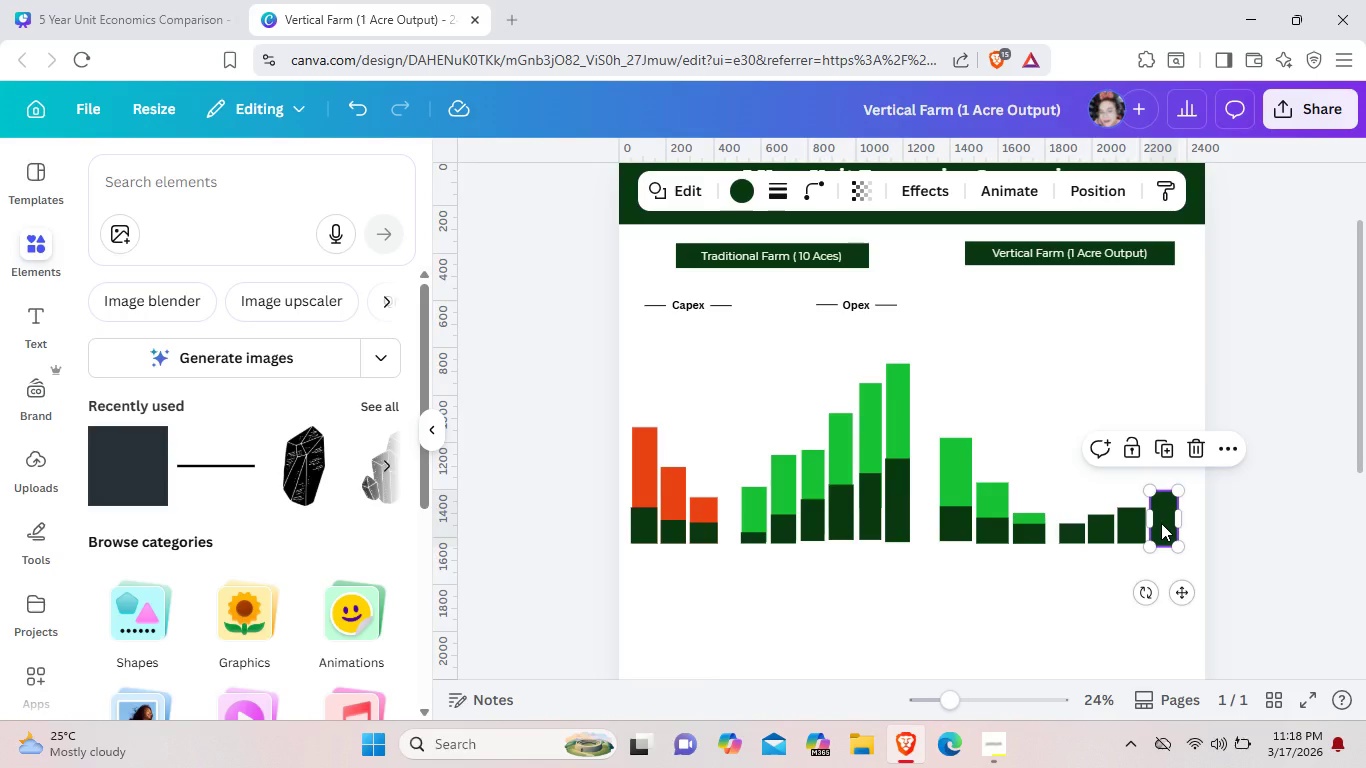 
wait(12.88)
 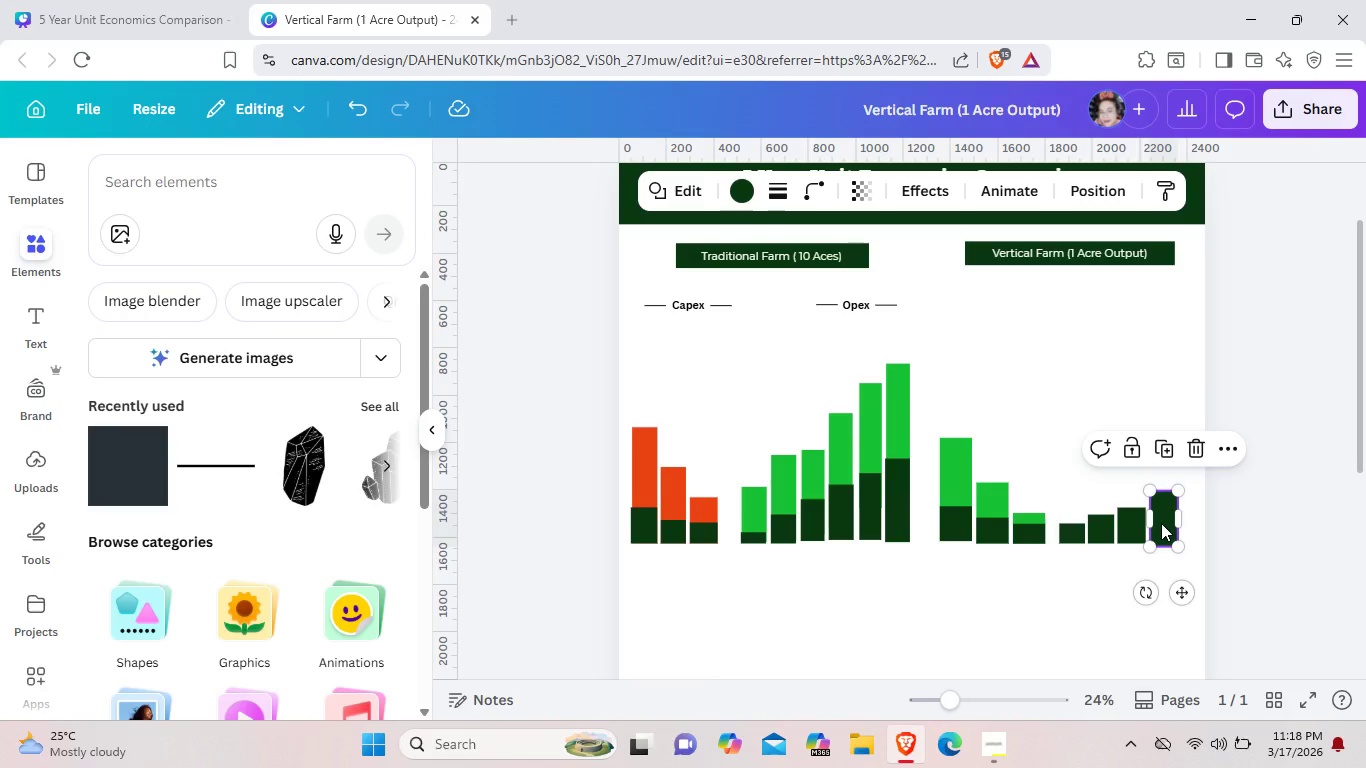 
left_click([1196, 531])
 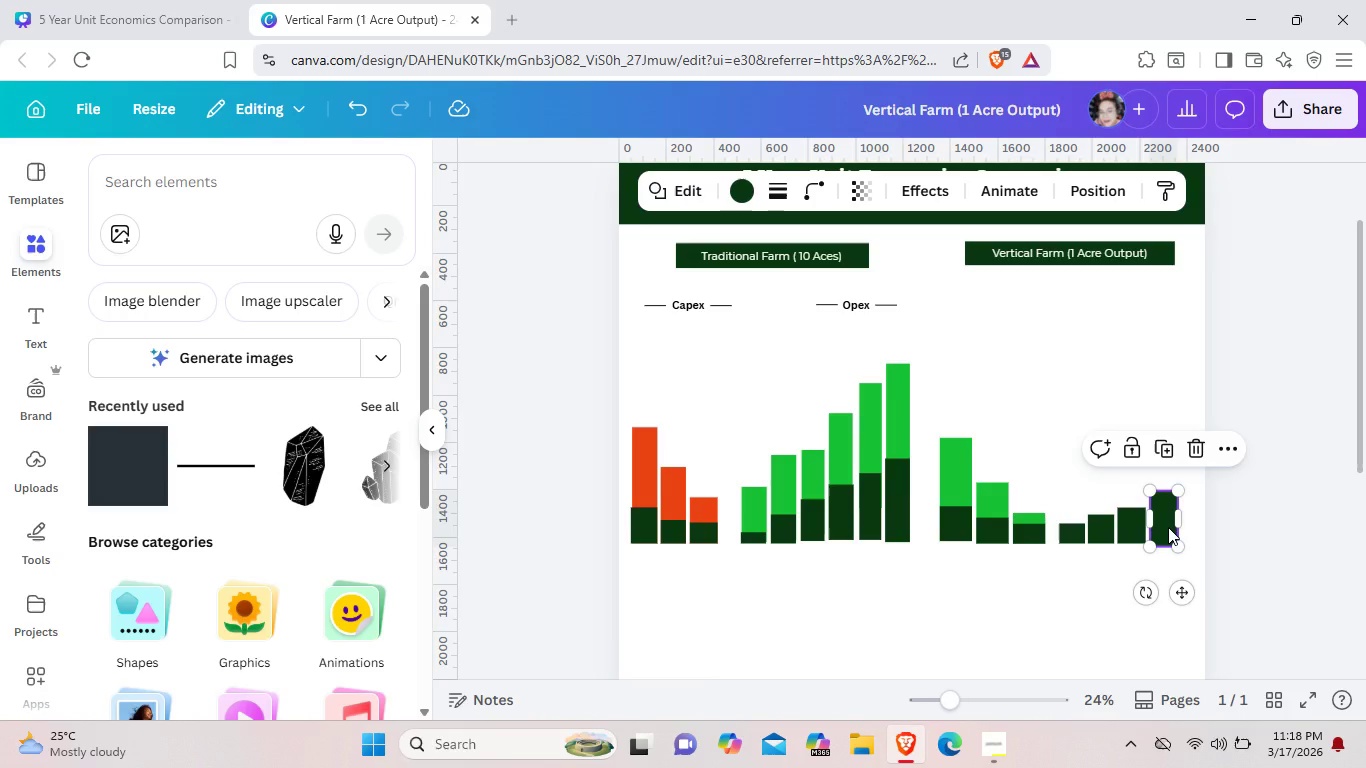 
left_click([1168, 527])
 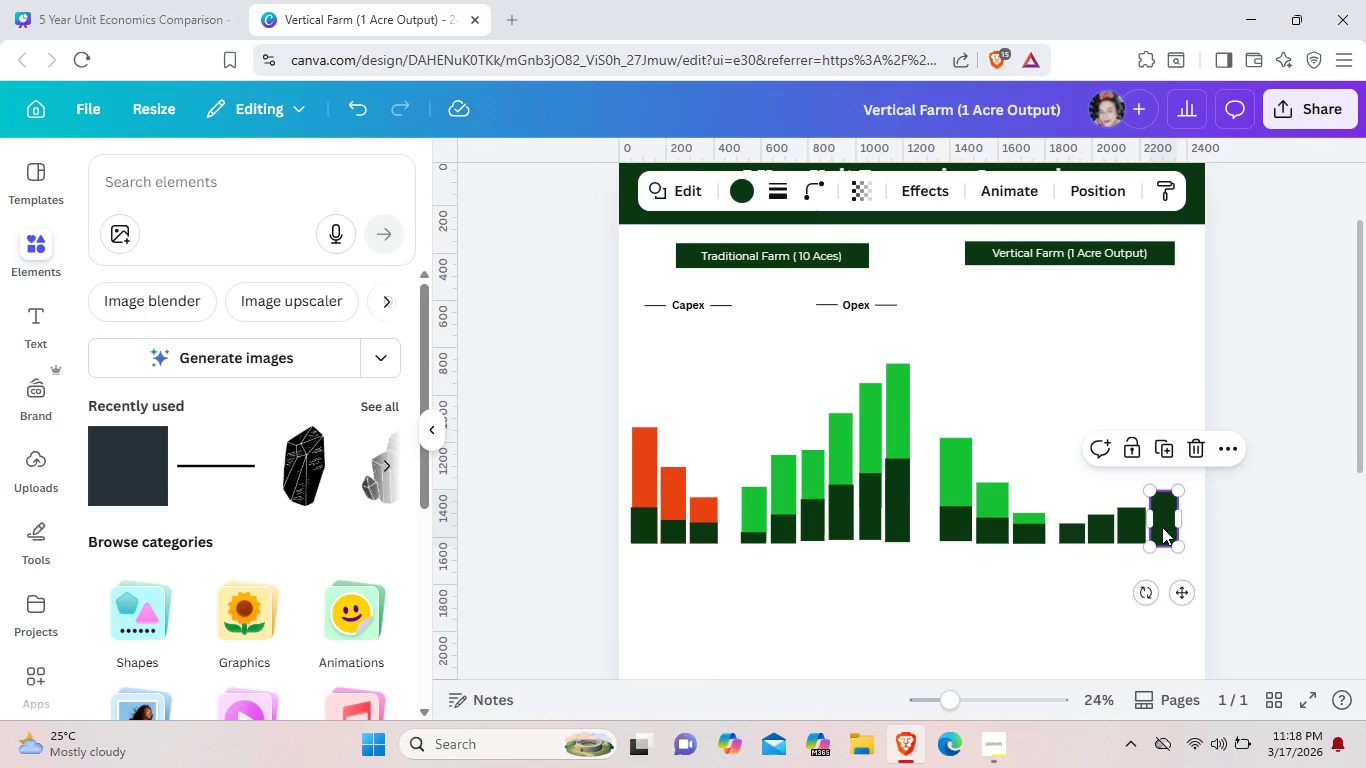 
key(ArrowUp)
 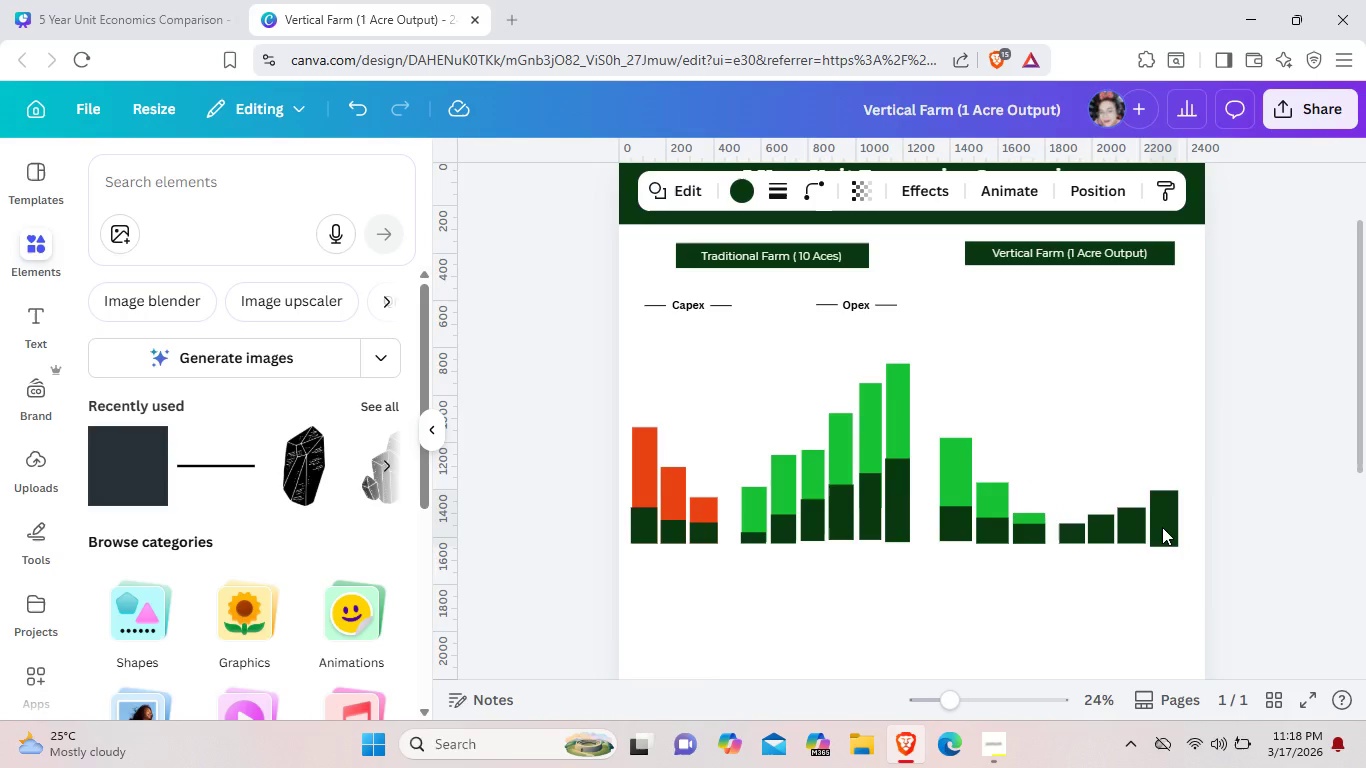 
key(ArrowUp)
 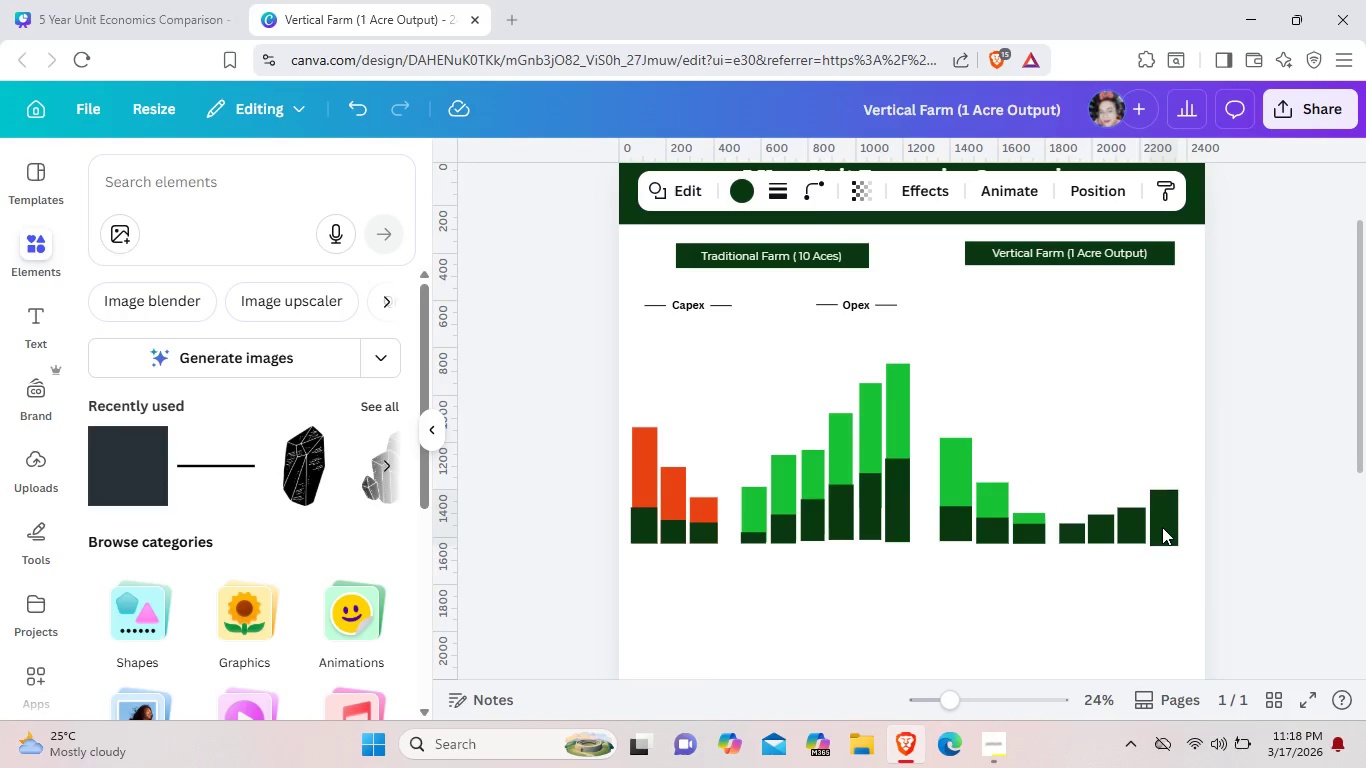 
key(ArrowUp)
 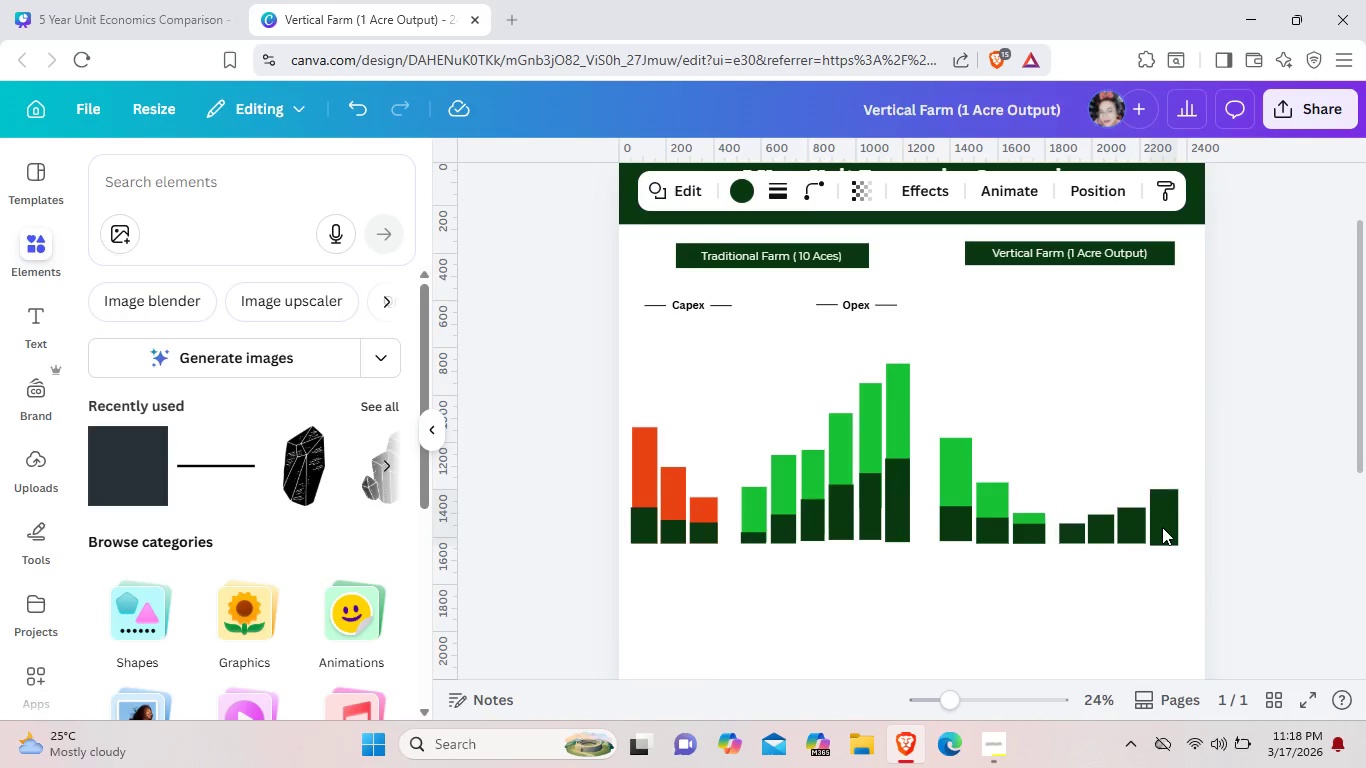 
key(ArrowUp)
 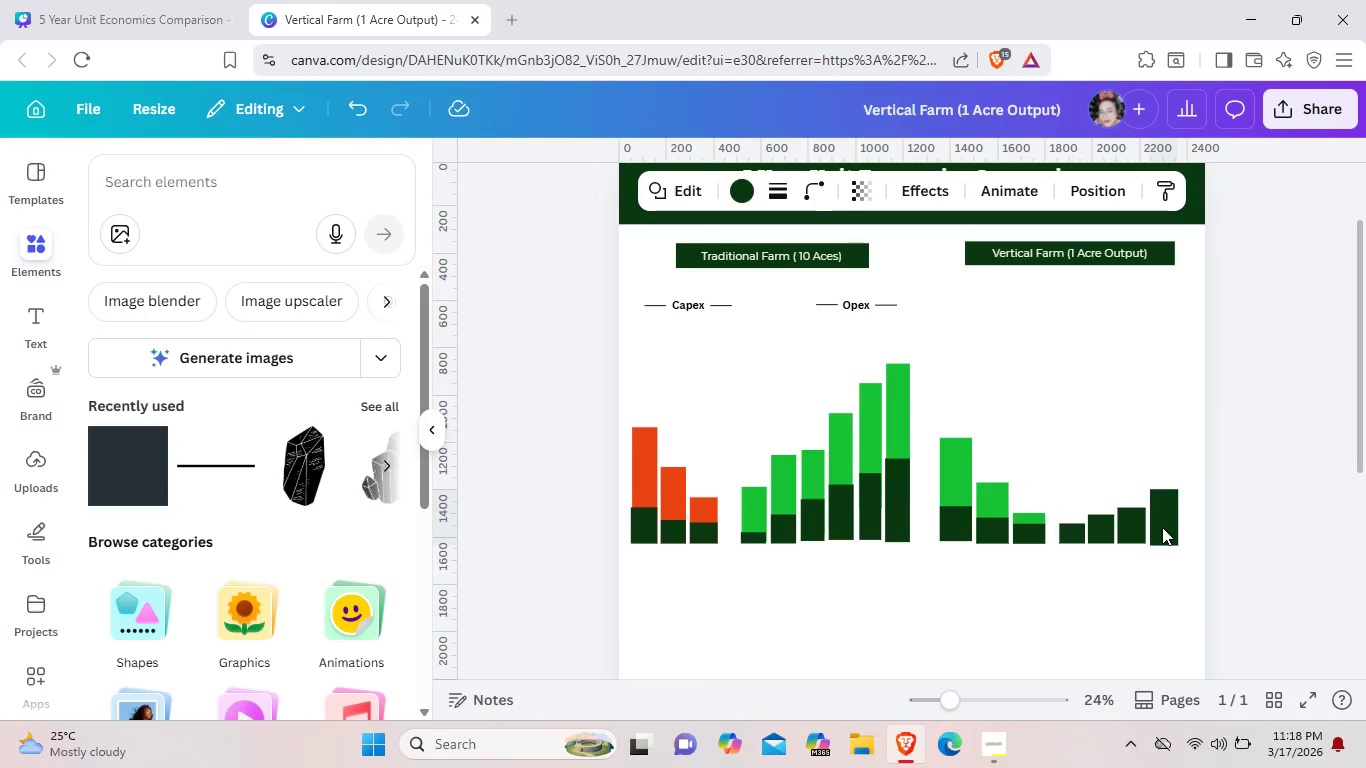 
key(ArrowUp)
 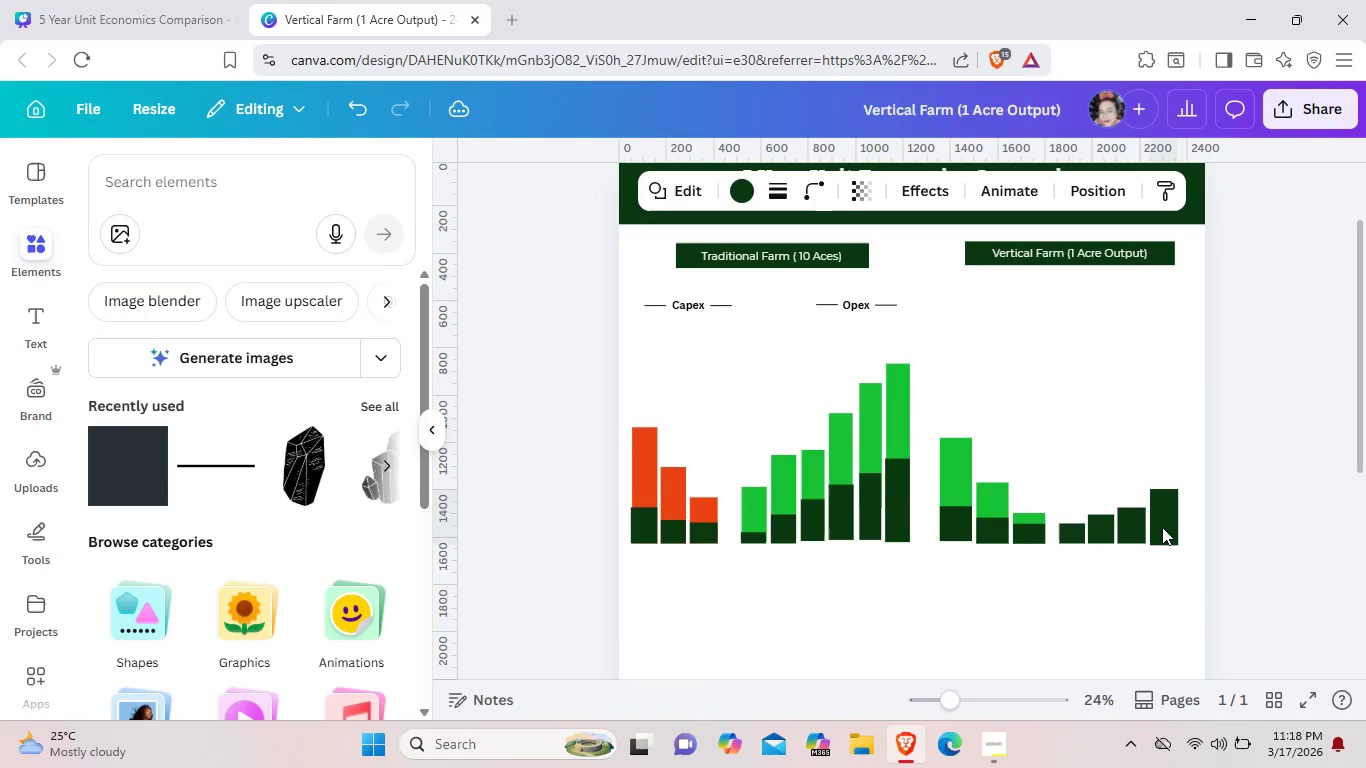 
key(ArrowUp)
 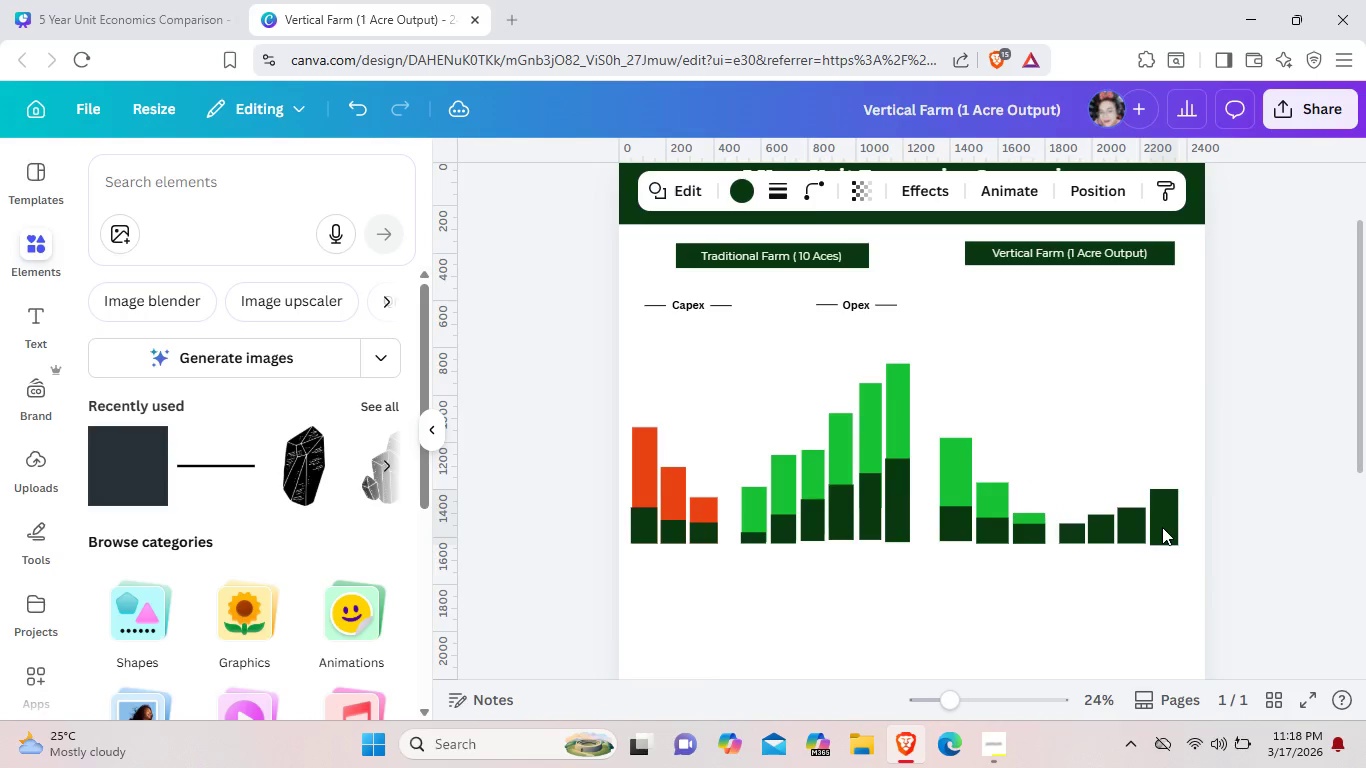 
key(ArrowUp)
 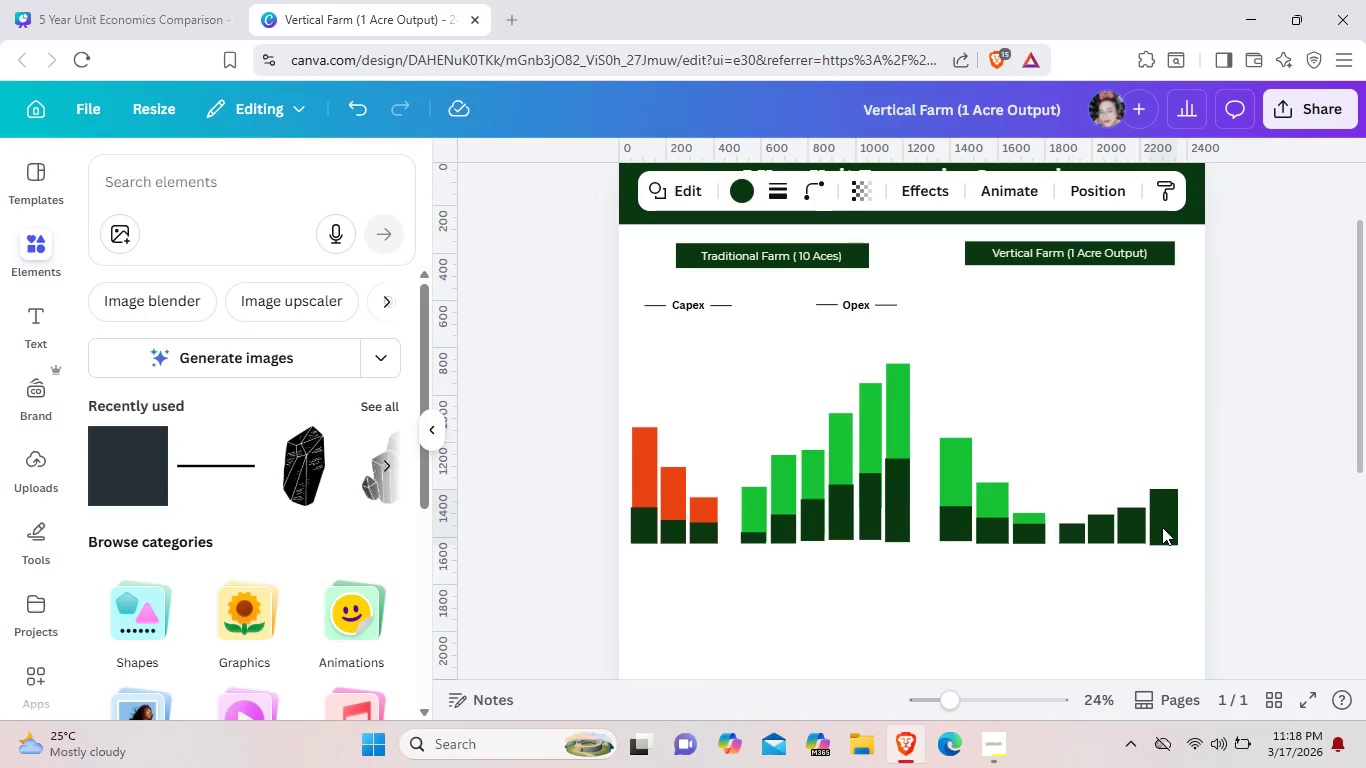 
key(ArrowLeft)
 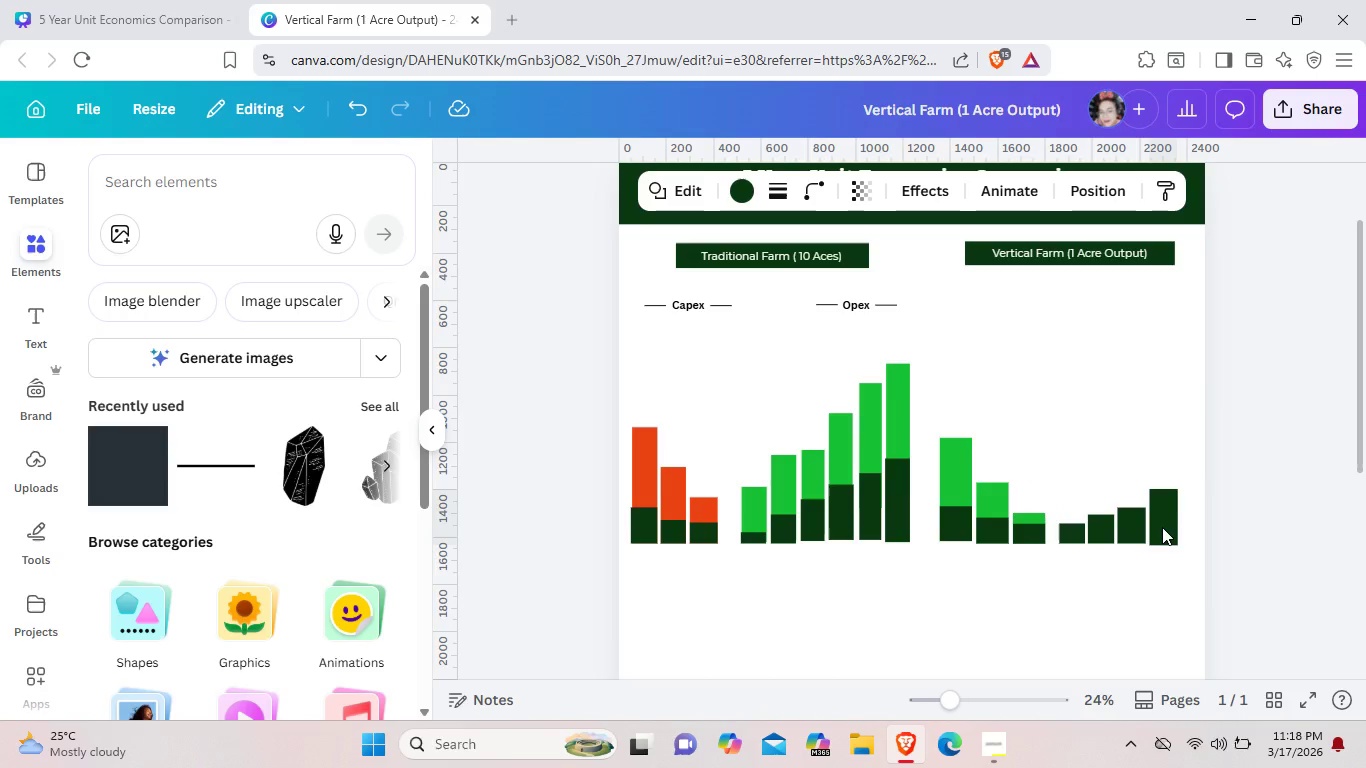 
key(ArrowLeft)
 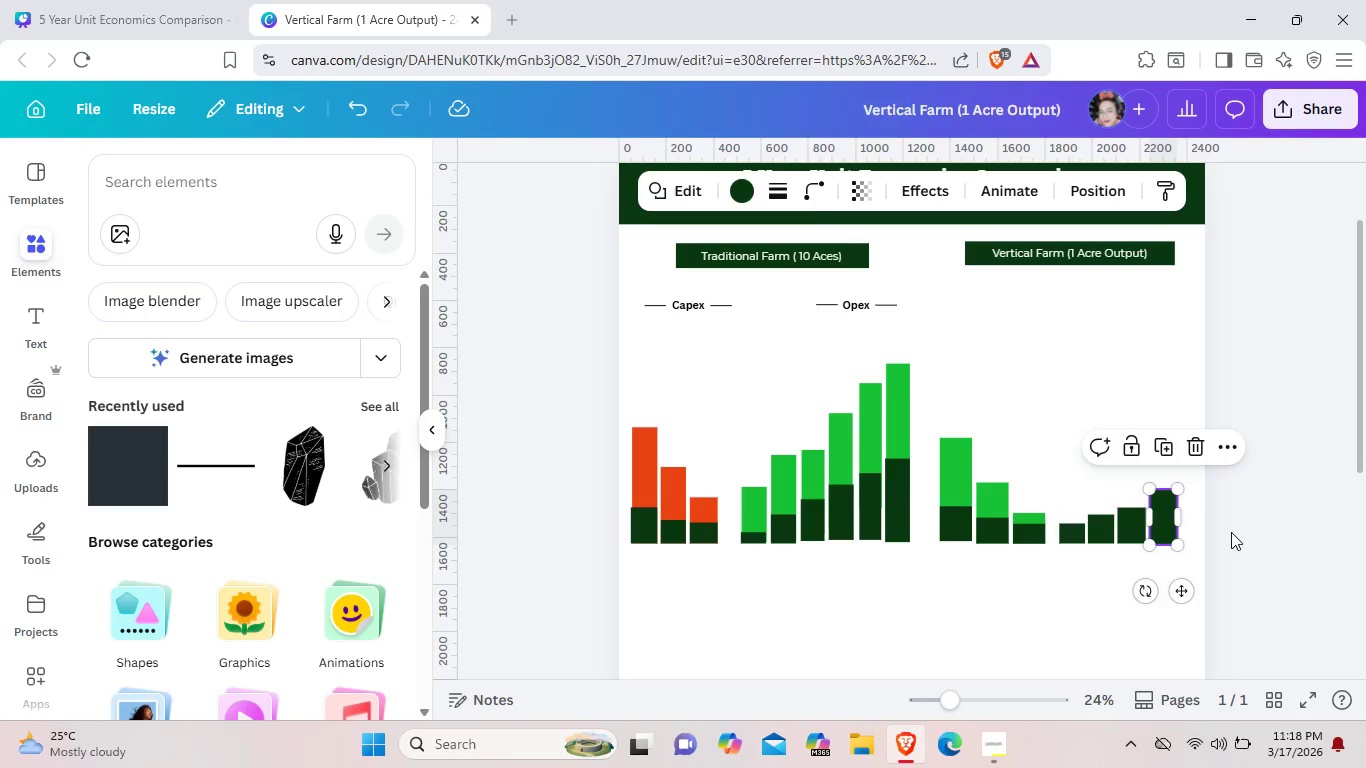 
left_click([1231, 532])
 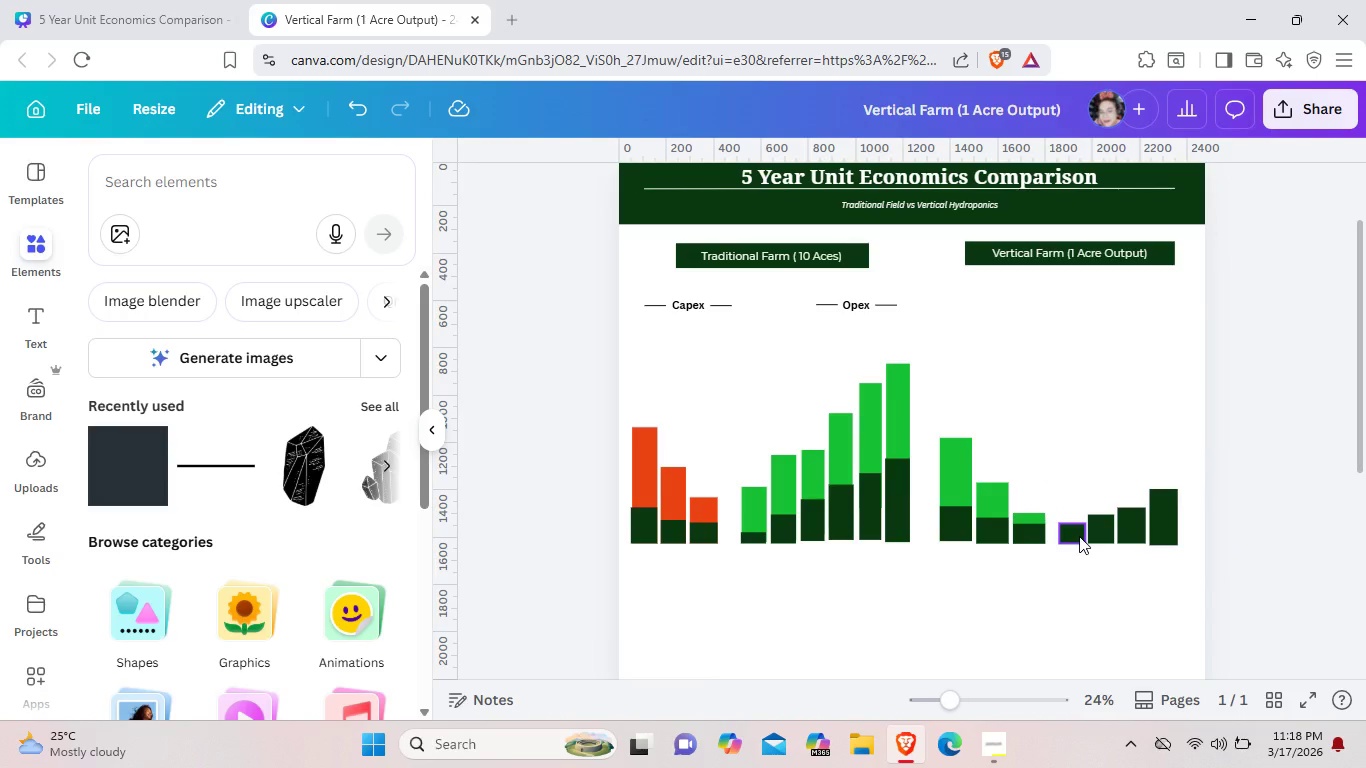 
left_click_drag(start_coordinate=[1079, 536], to_coordinate=[1071, 536])
 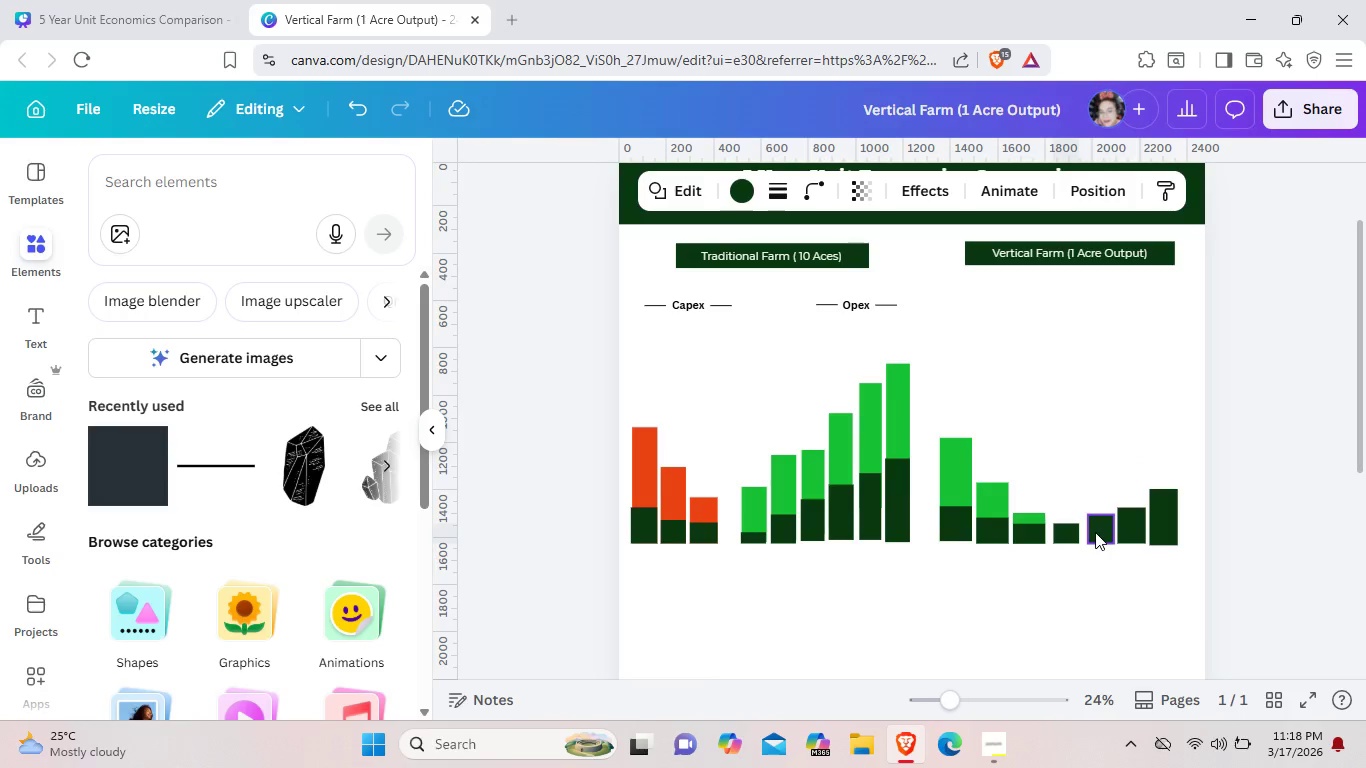 
key(ArrowLeft)
 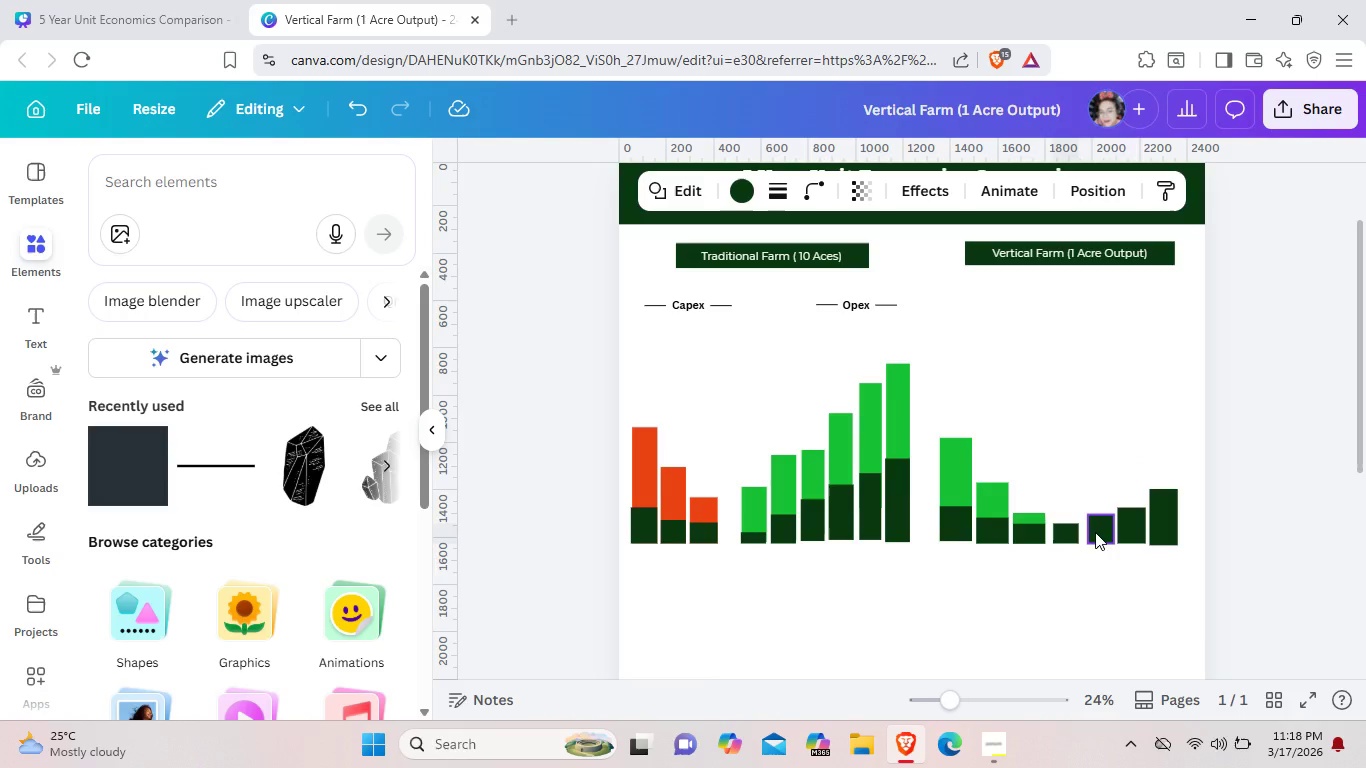 
key(ArrowLeft)
 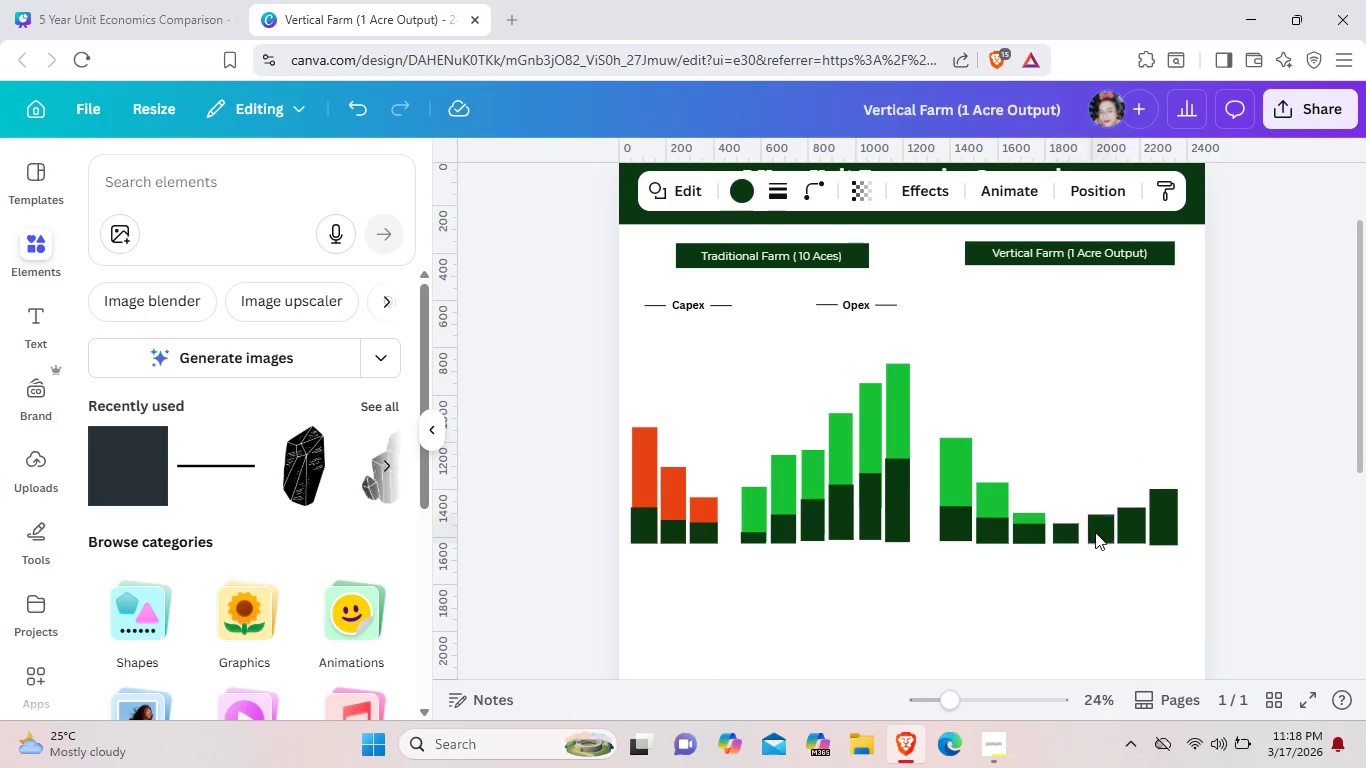 
key(ArrowLeft)
 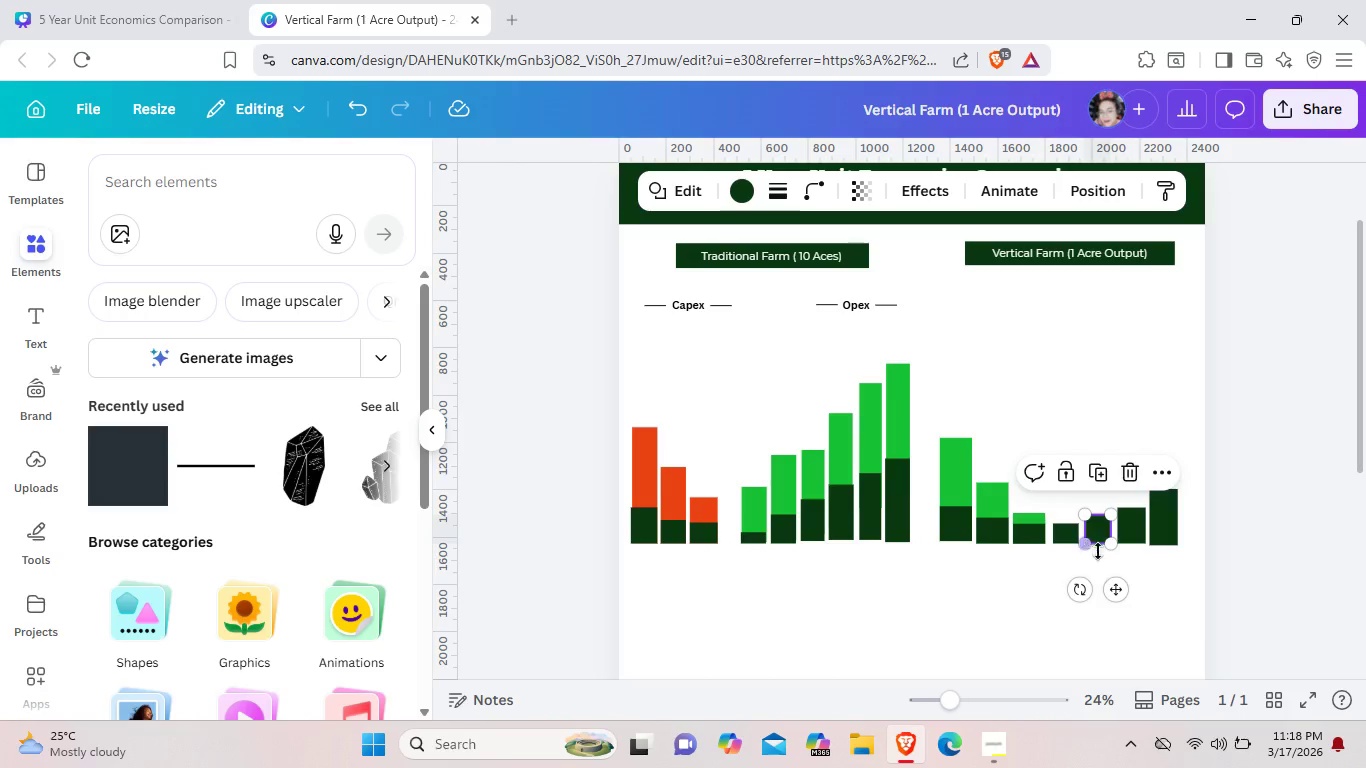 
key(ArrowLeft)
 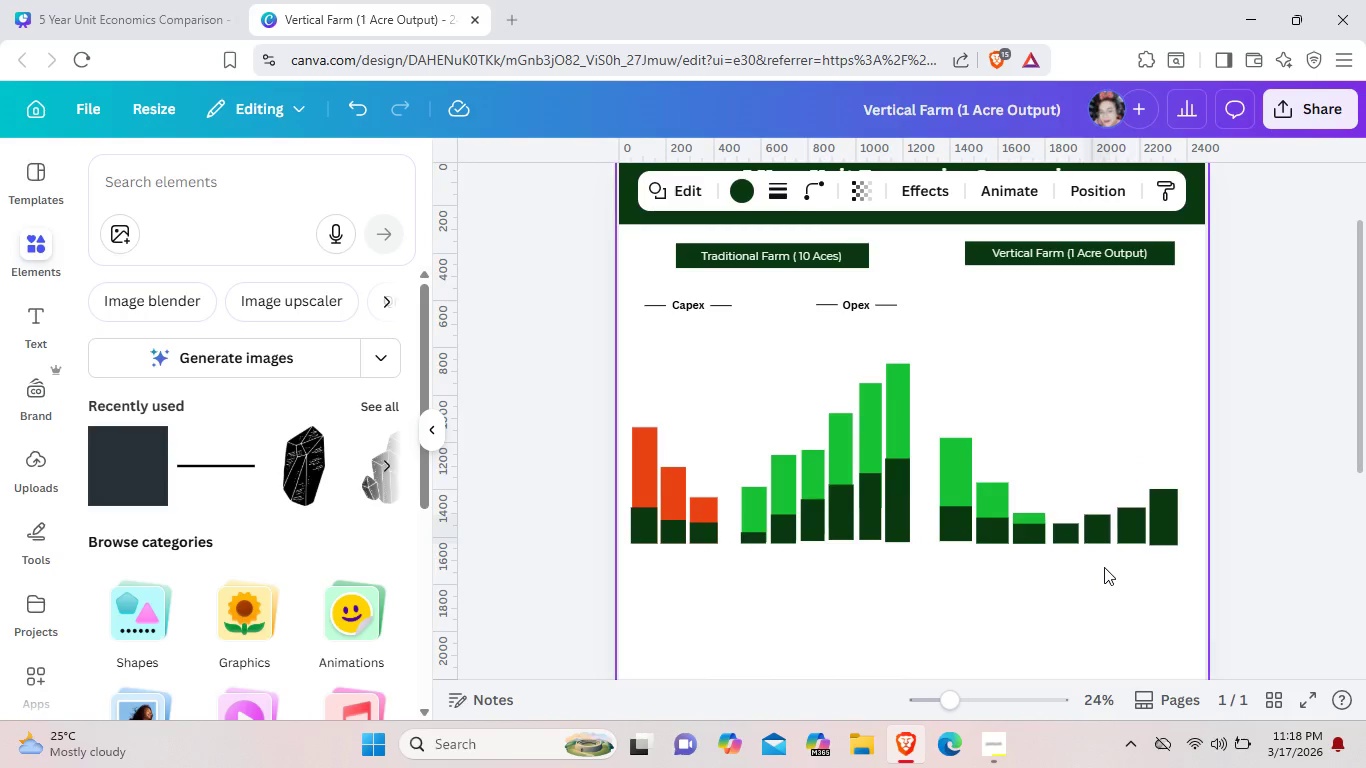 
key(ArrowLeft)
 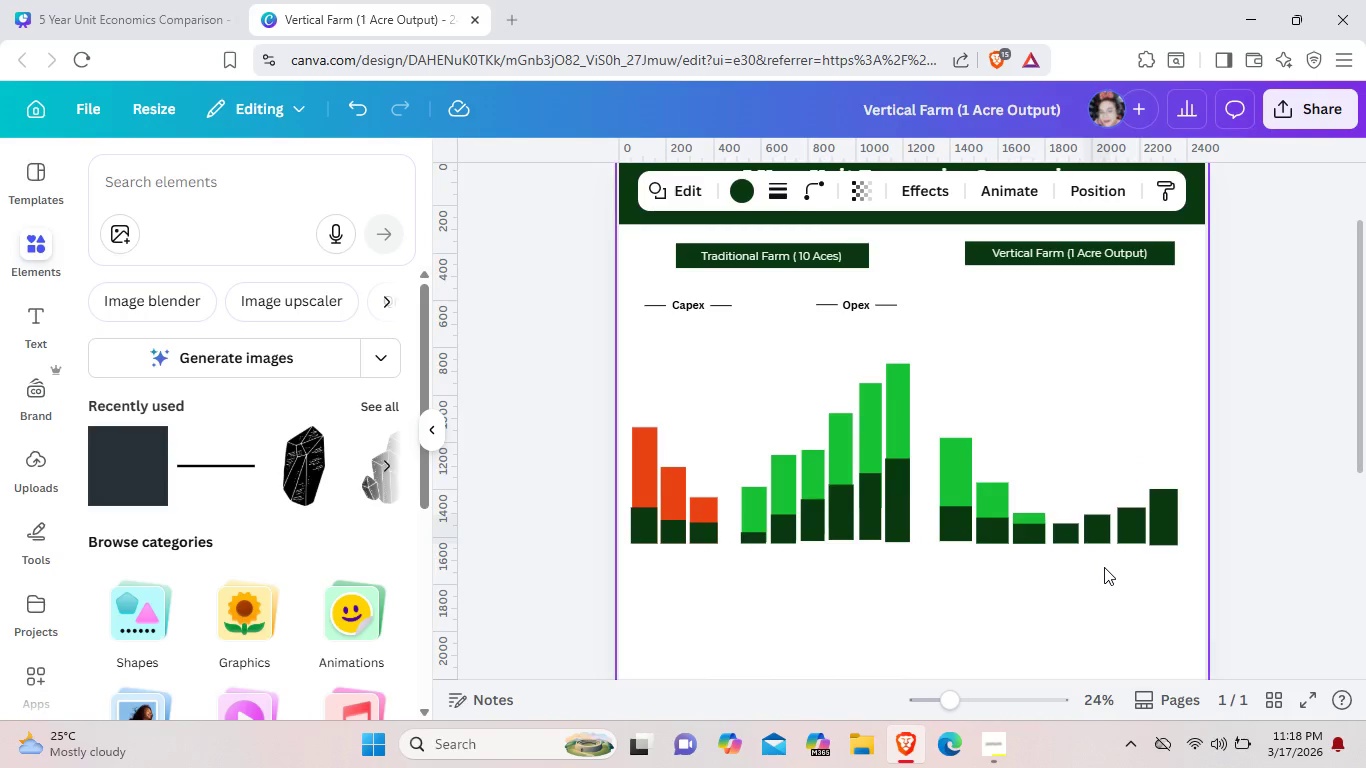 
key(ArrowLeft)
 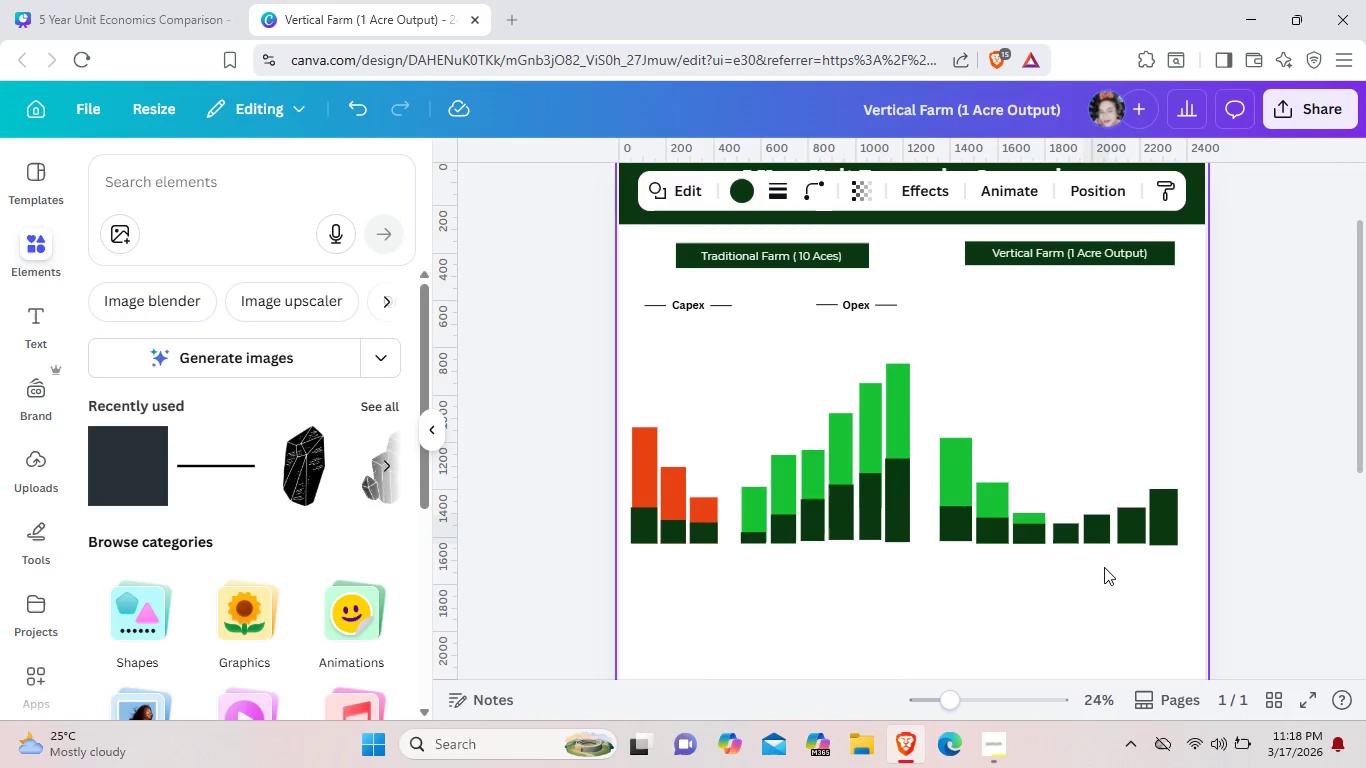 
key(ArrowLeft)
 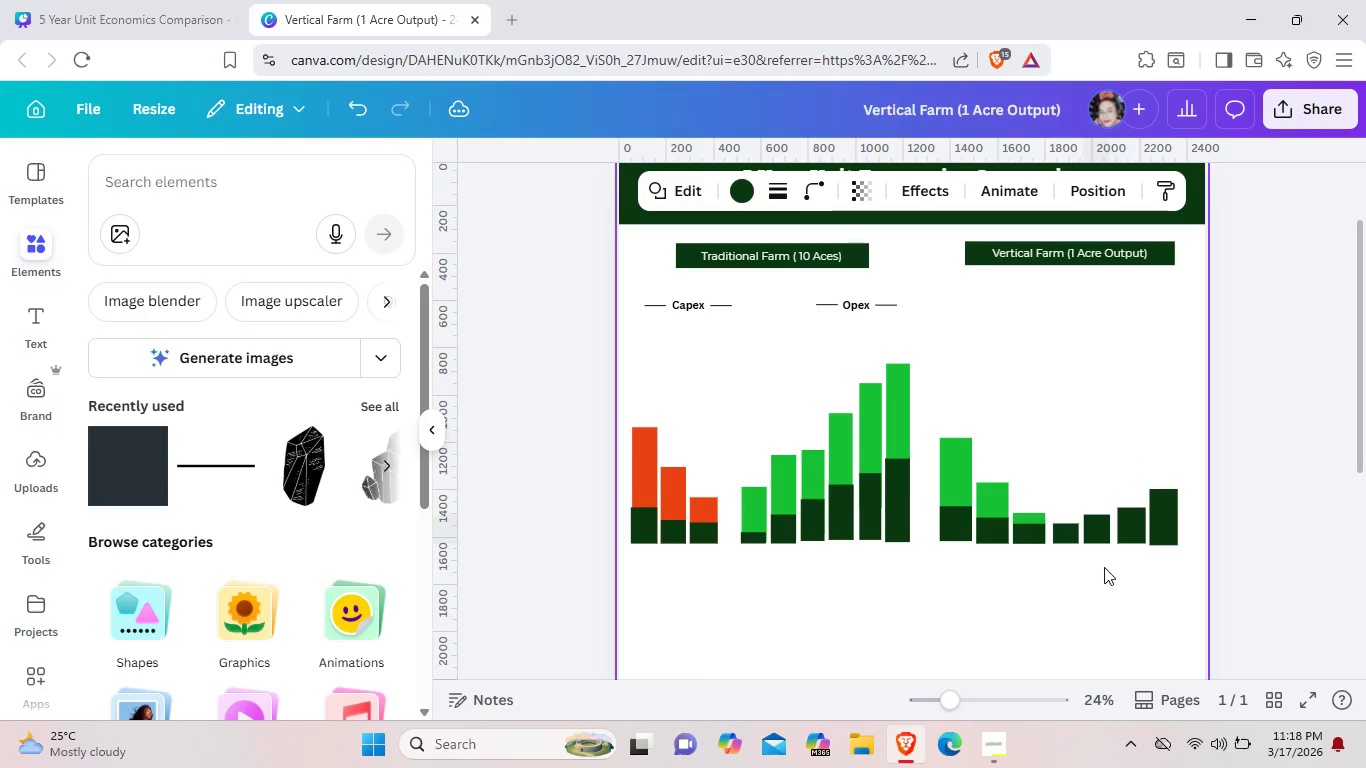 
key(ArrowLeft)
 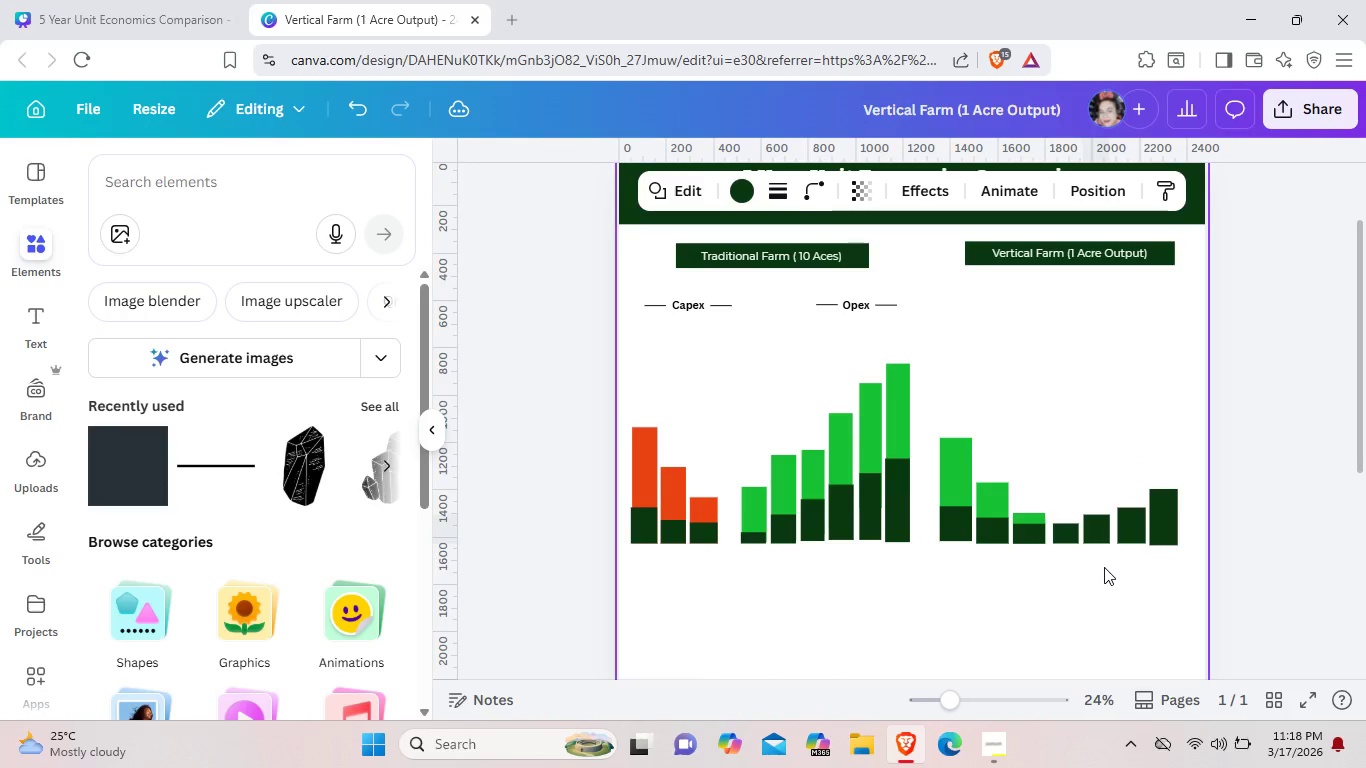 
key(ArrowLeft)
 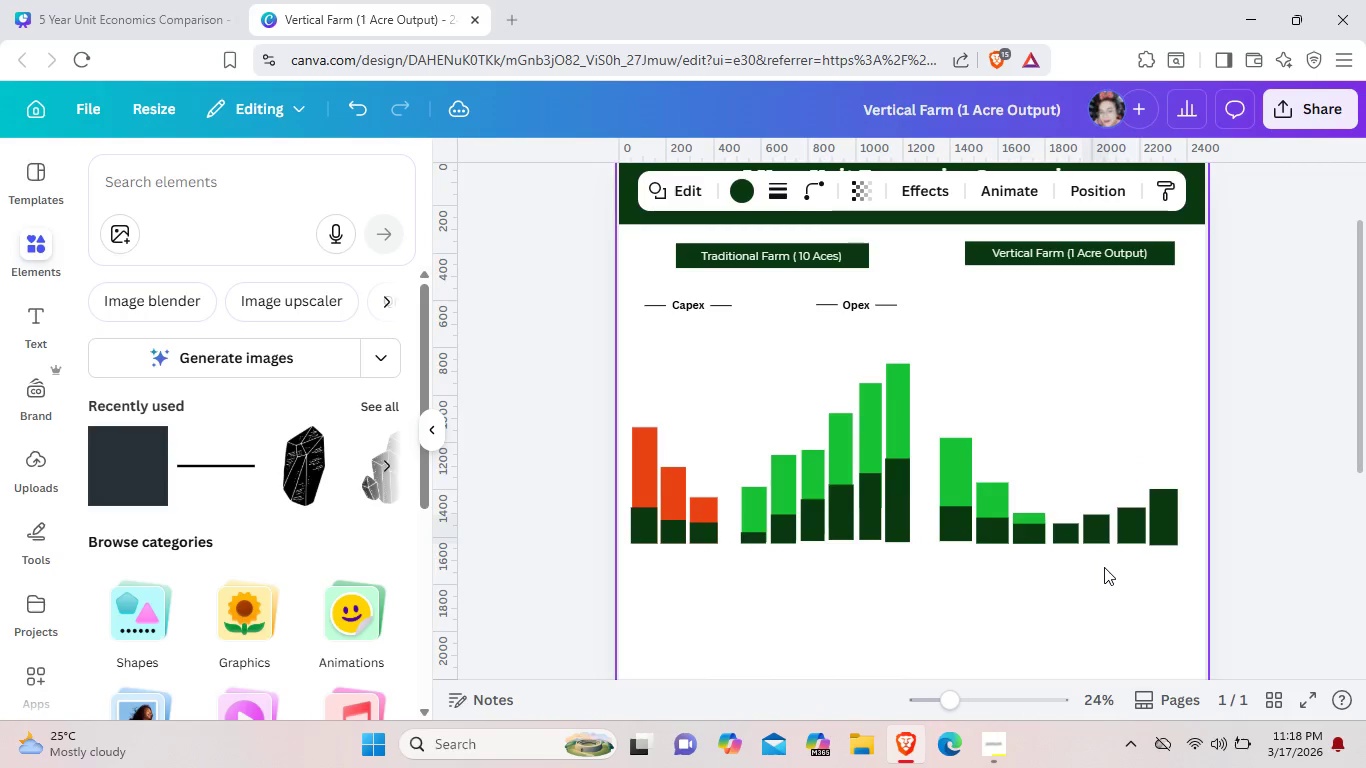 
key(ArrowLeft)
 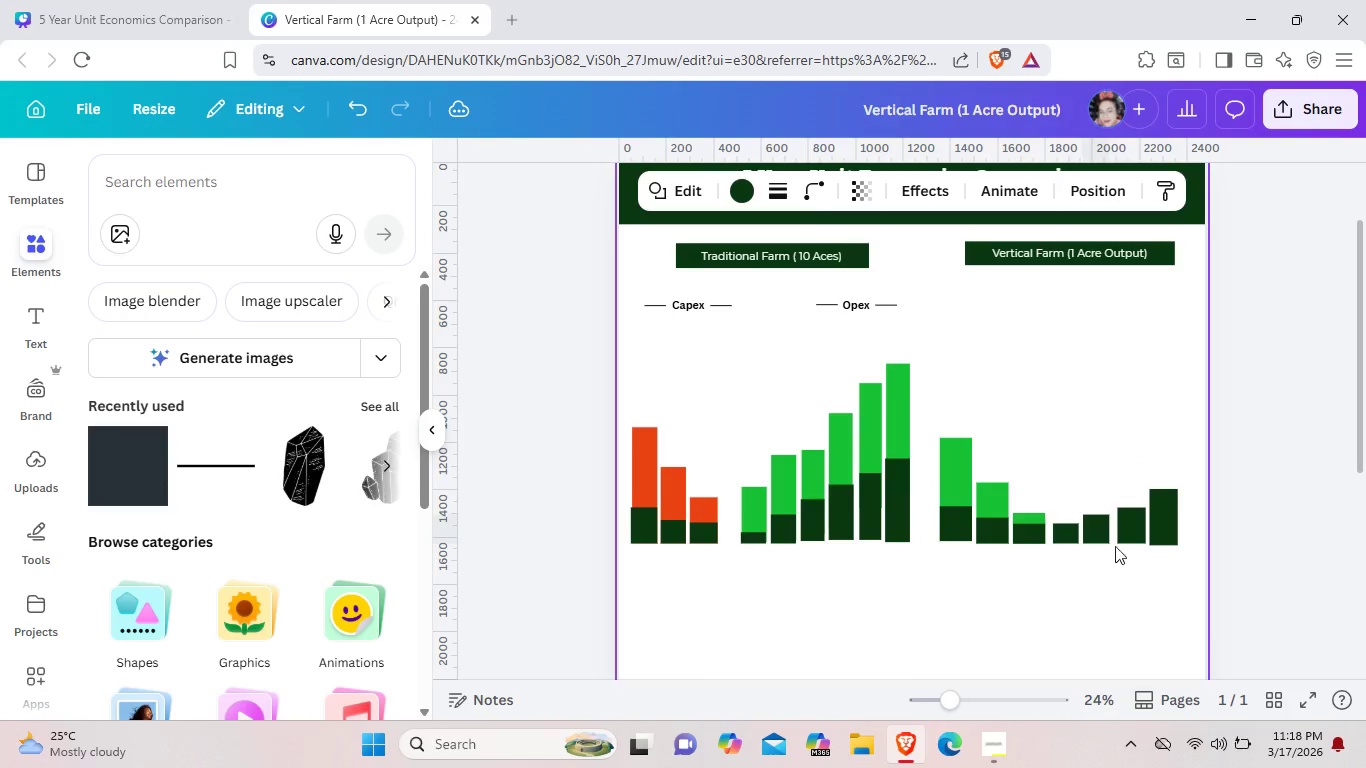 
key(ArrowLeft)
 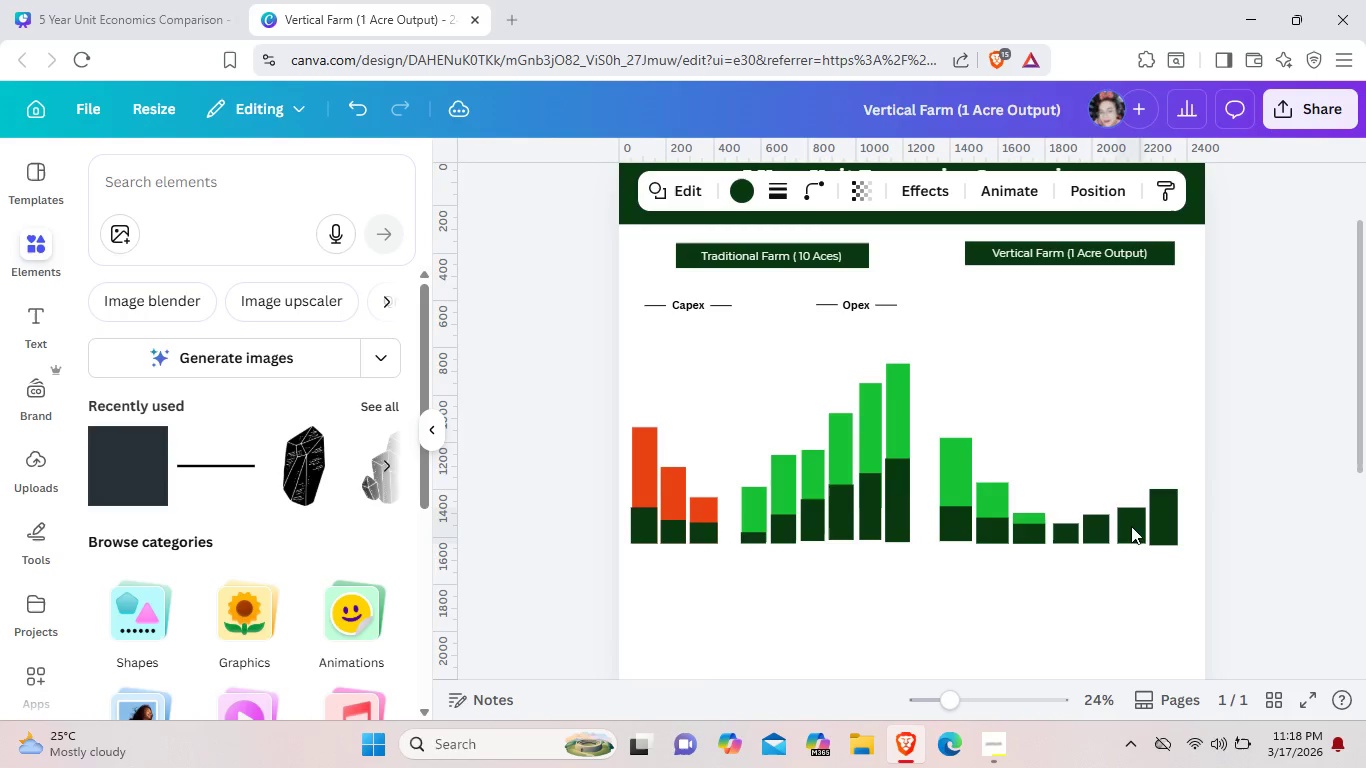 
left_click([1131, 526])
 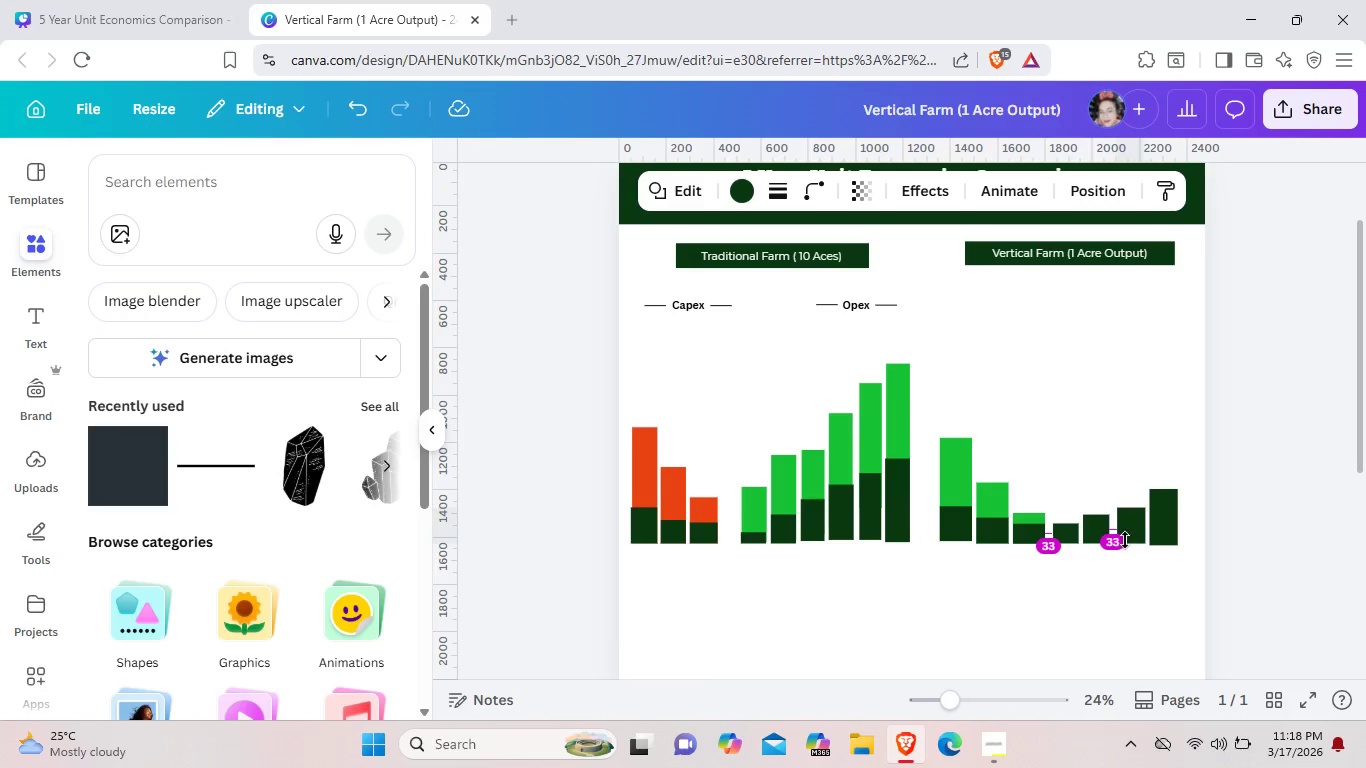 
key(ArrowLeft)
 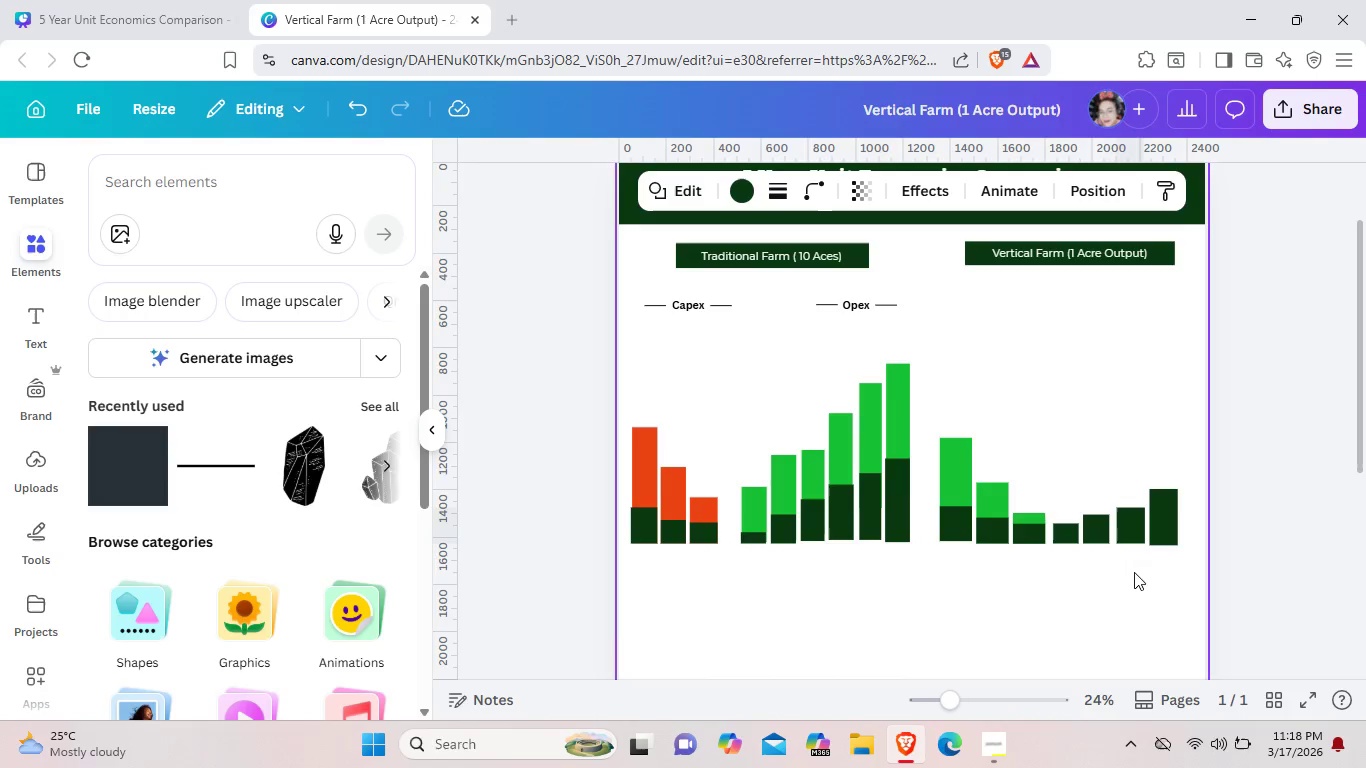 
key(ArrowLeft)
 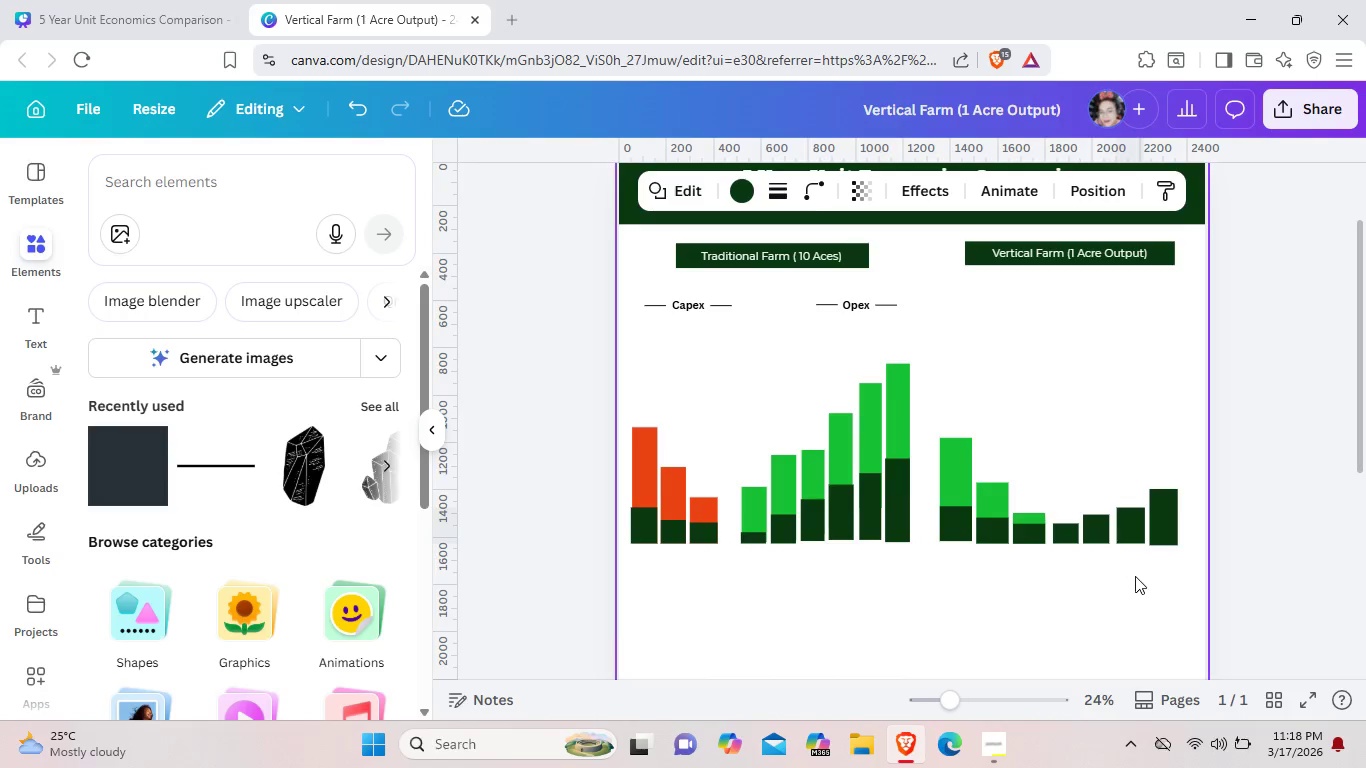 
key(ArrowLeft)
 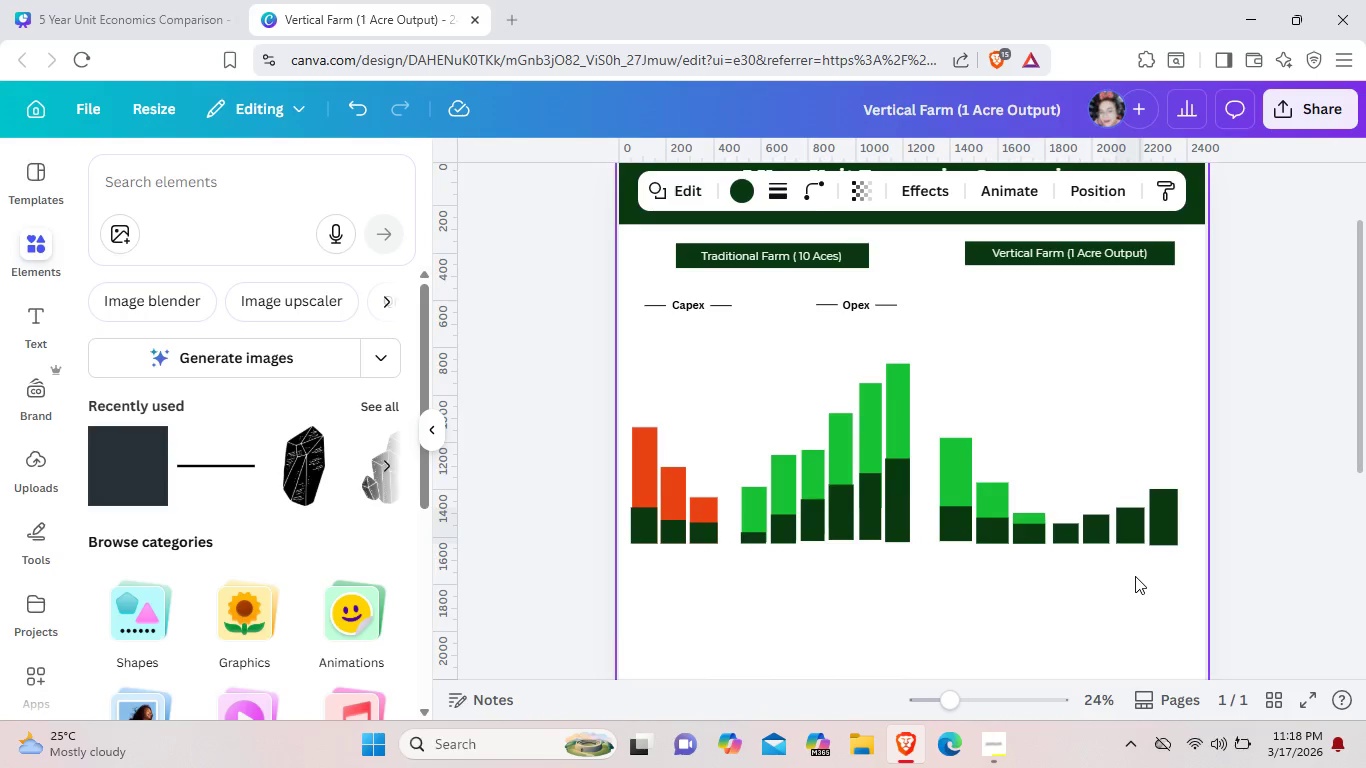 
key(ArrowLeft)
 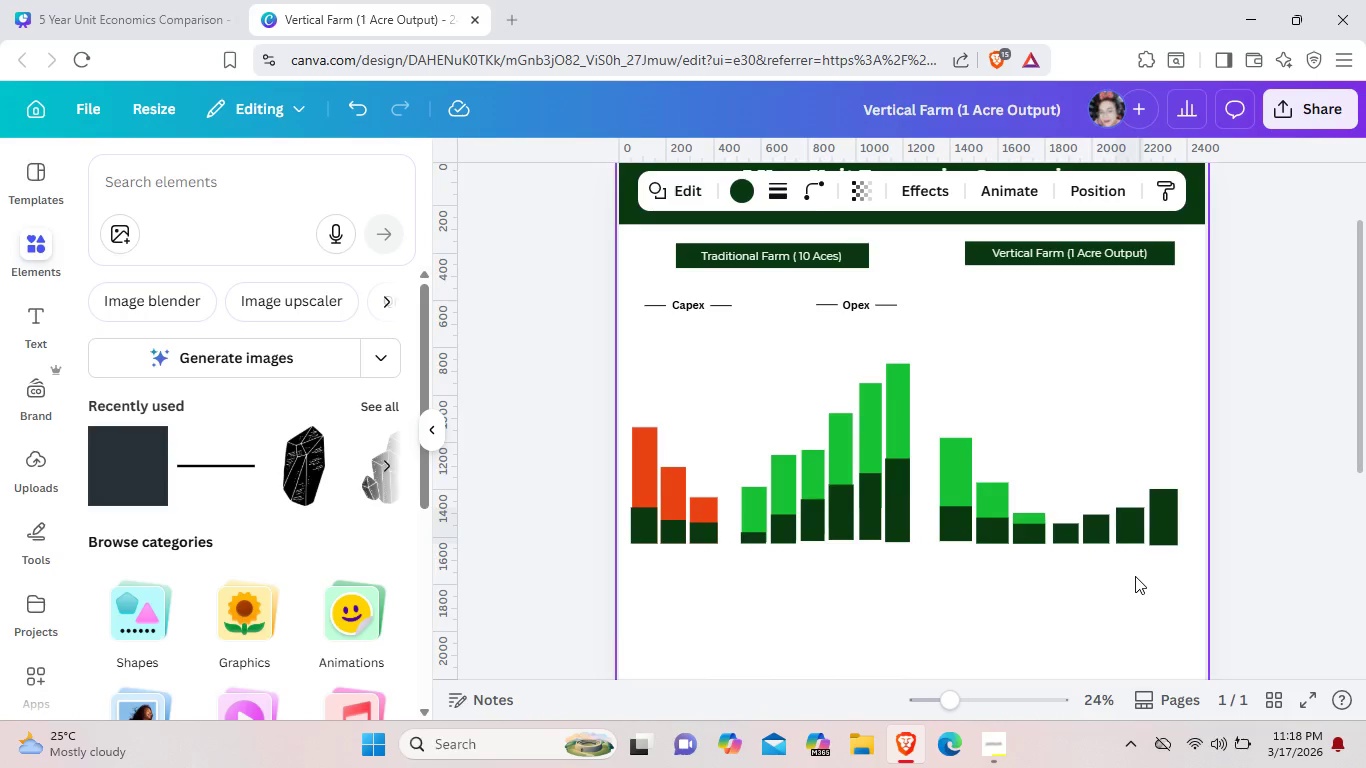 
key(ArrowLeft)
 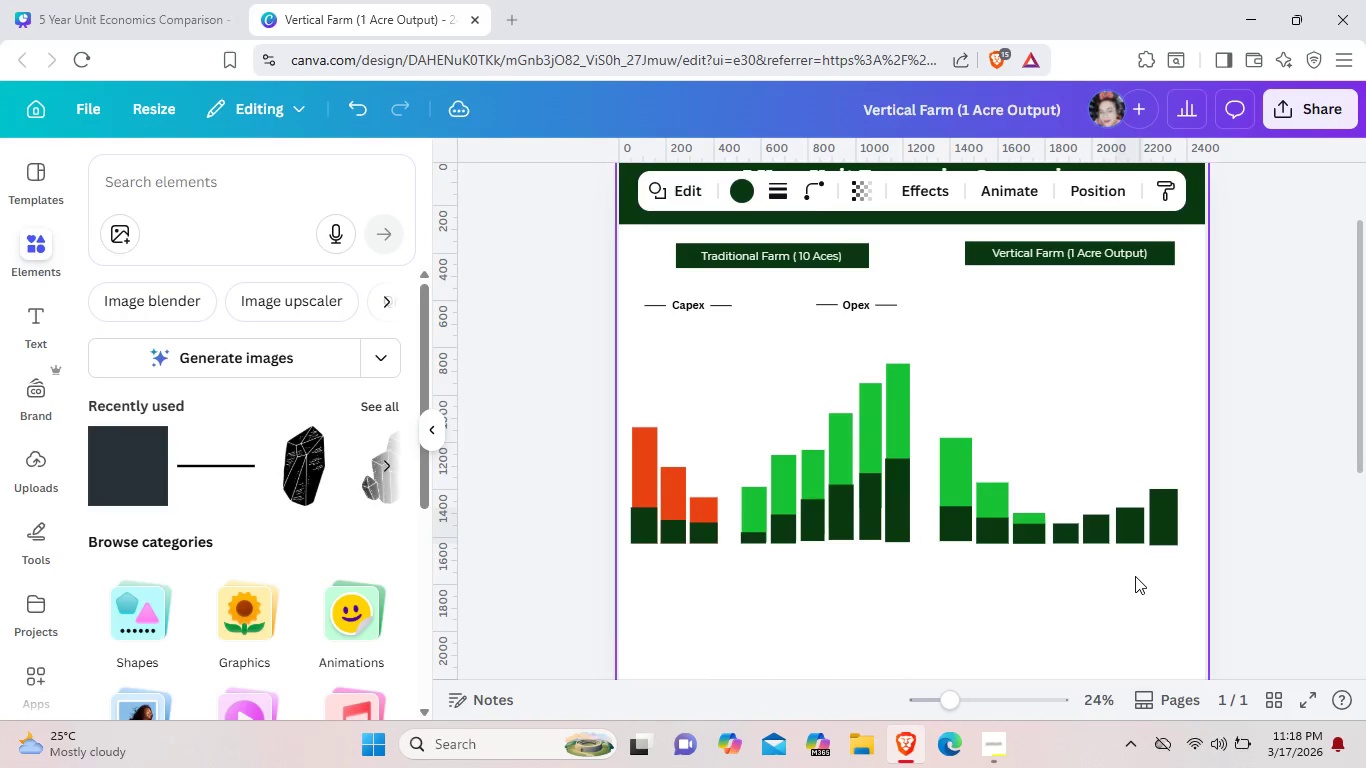 
key(ArrowLeft)
 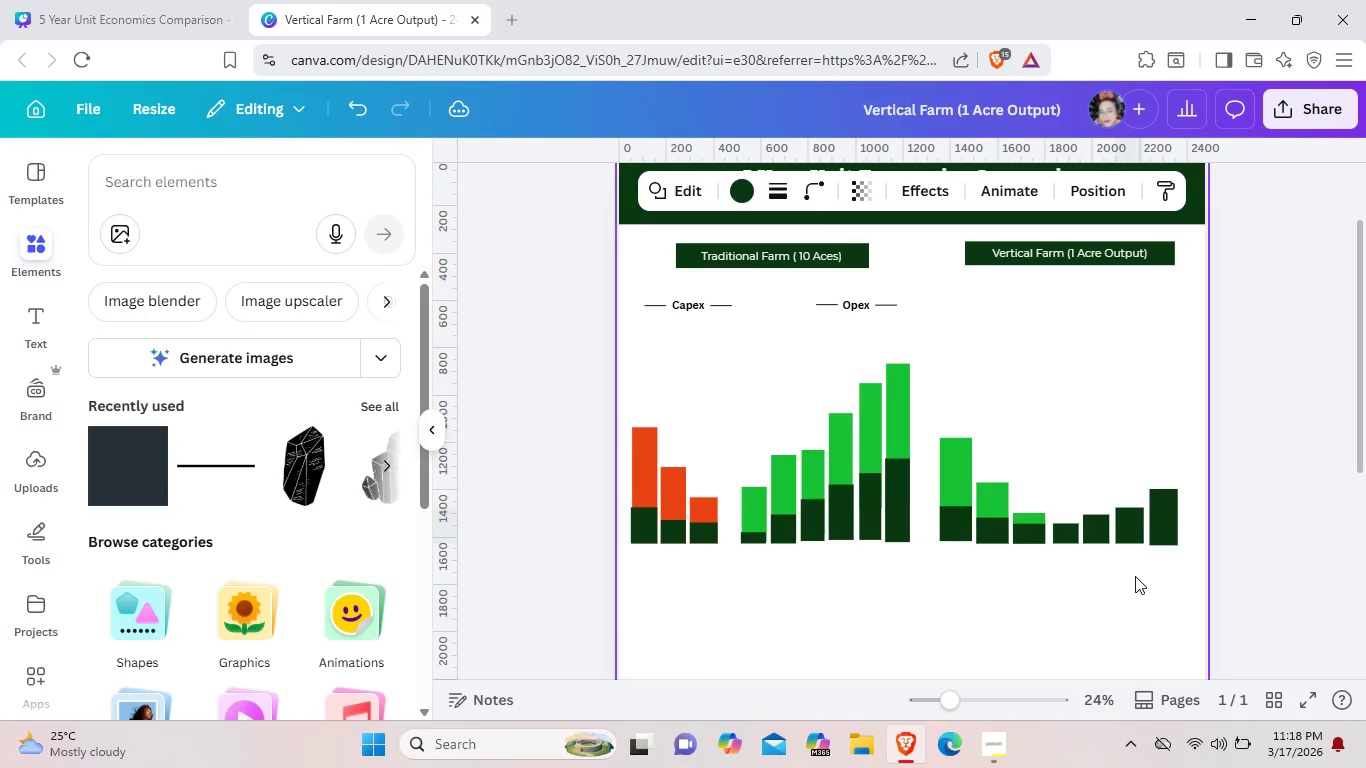 
key(ArrowLeft)
 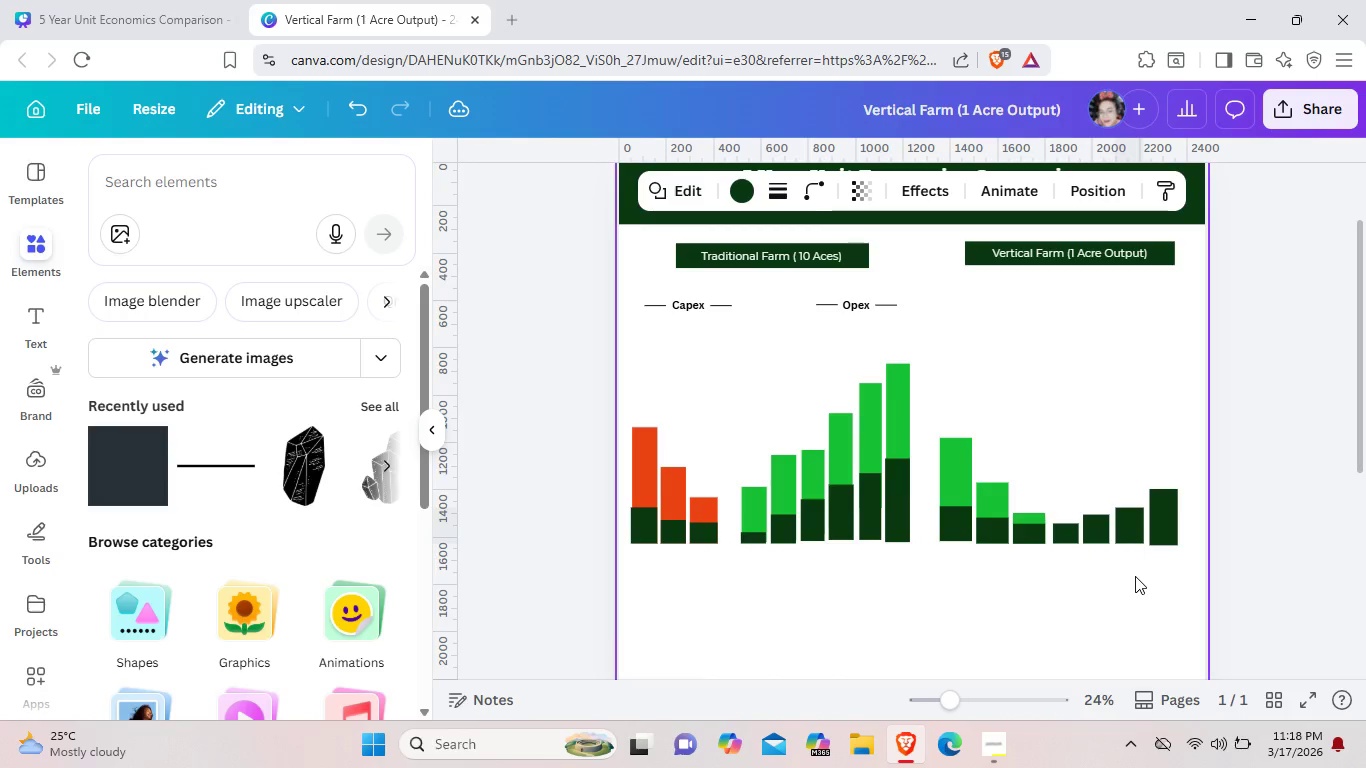 
key(ArrowLeft)
 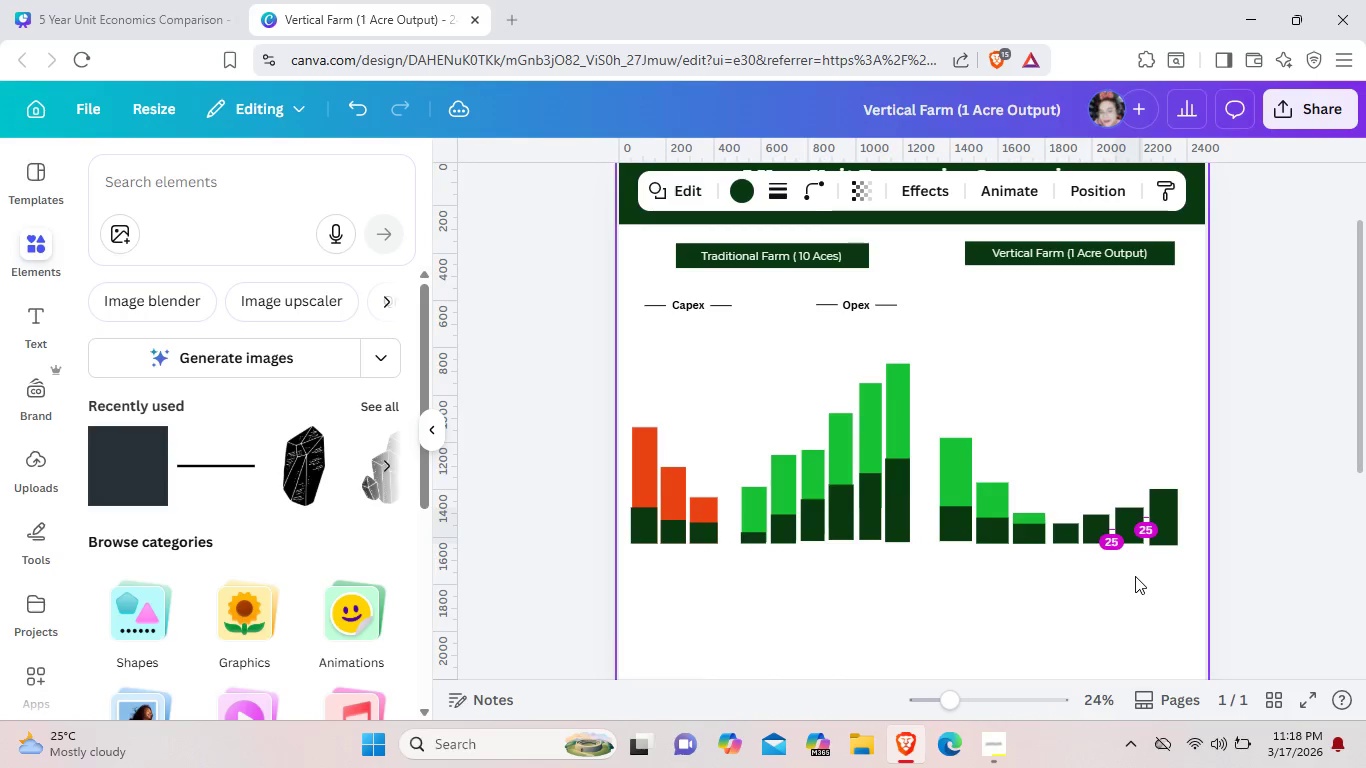 
key(ArrowLeft)
 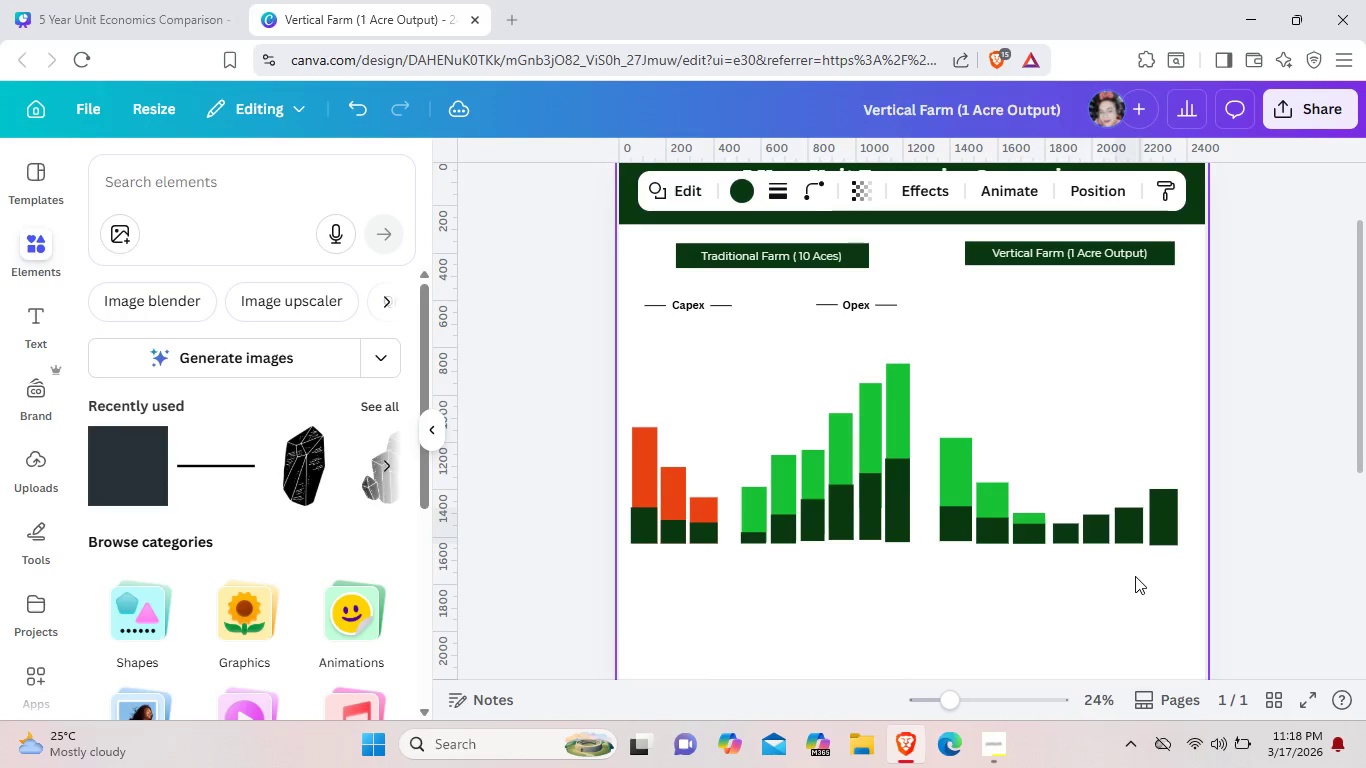 
key(ArrowLeft)
 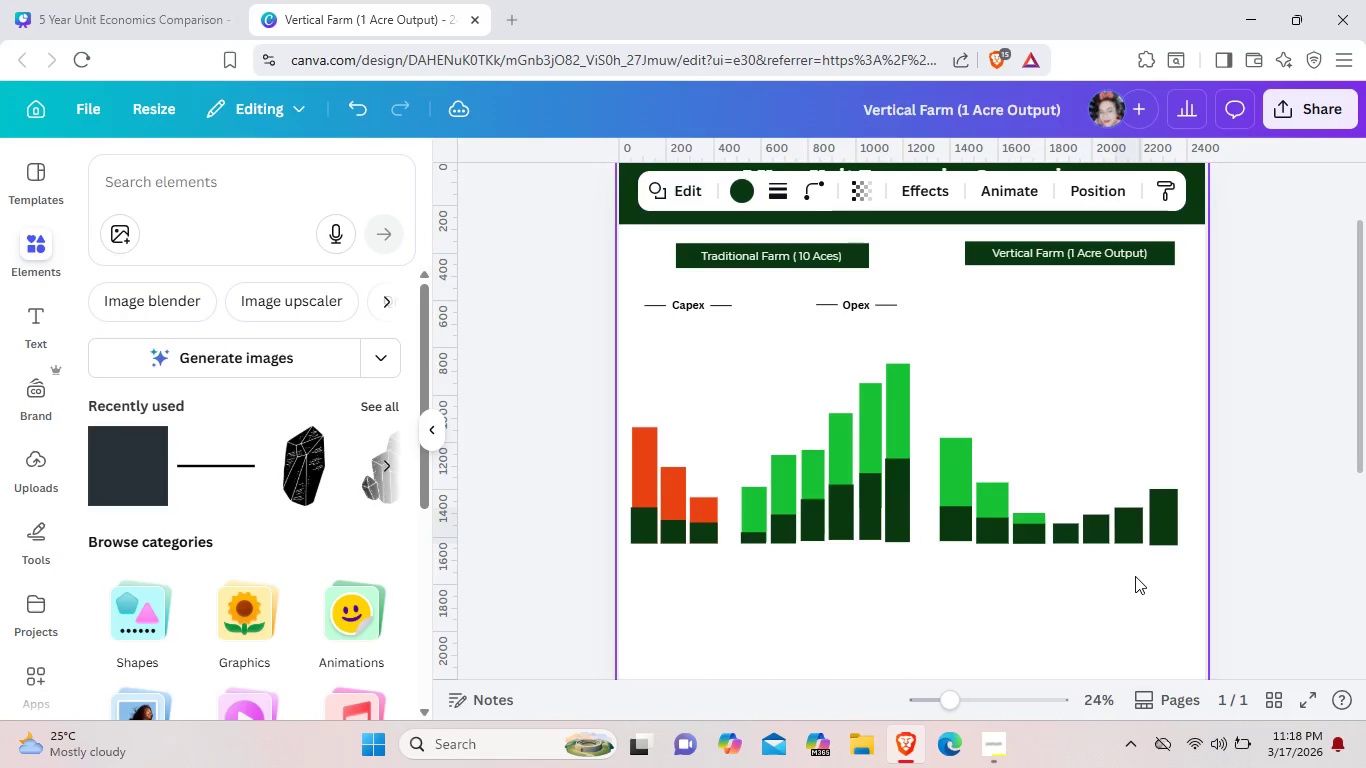 
key(ArrowLeft)
 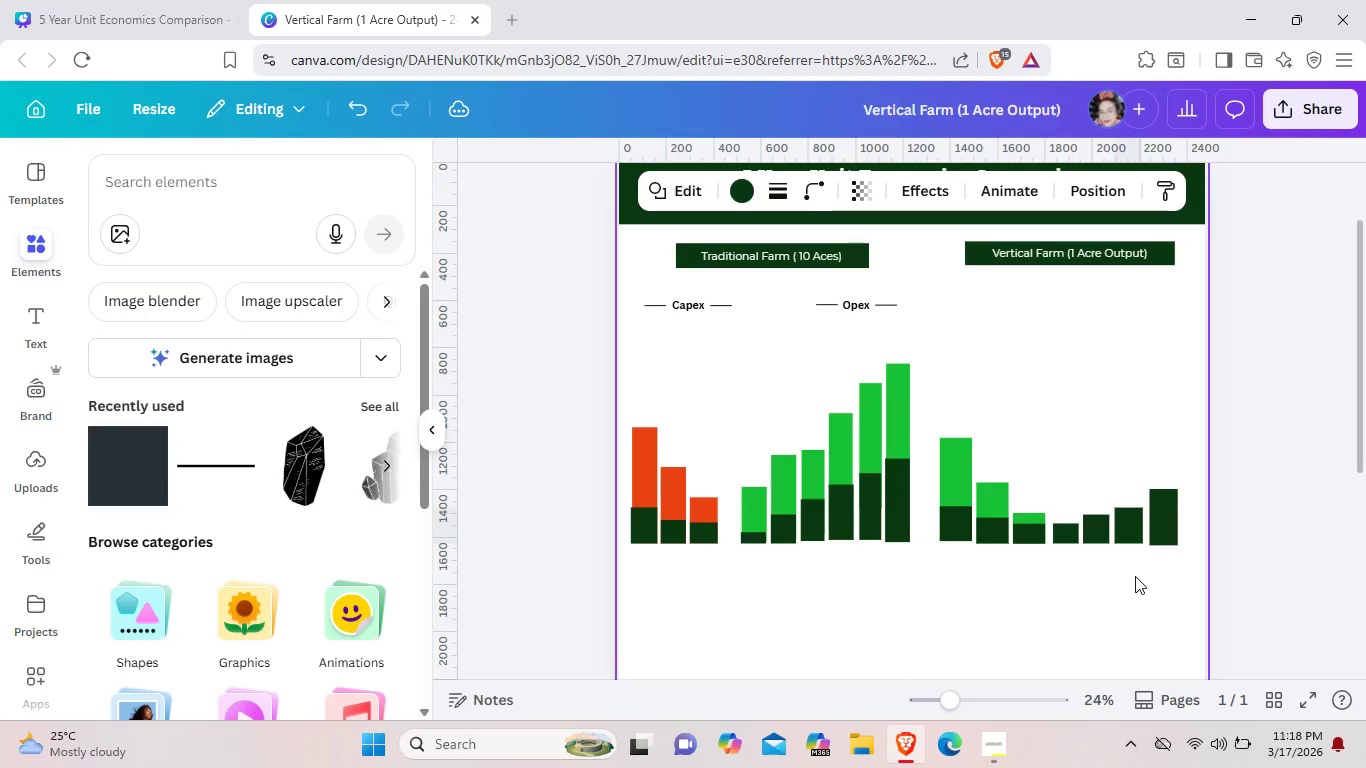 
key(ArrowLeft)
 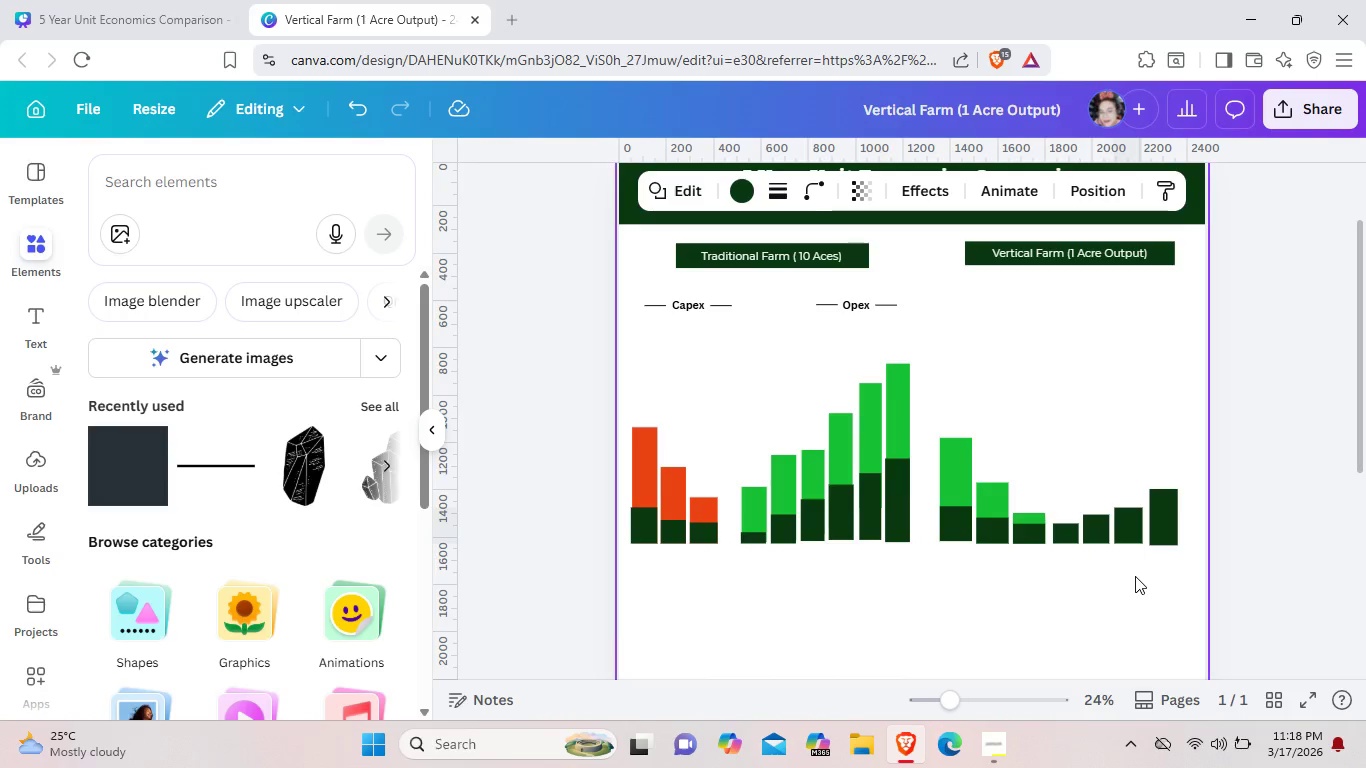 
key(ArrowLeft)
 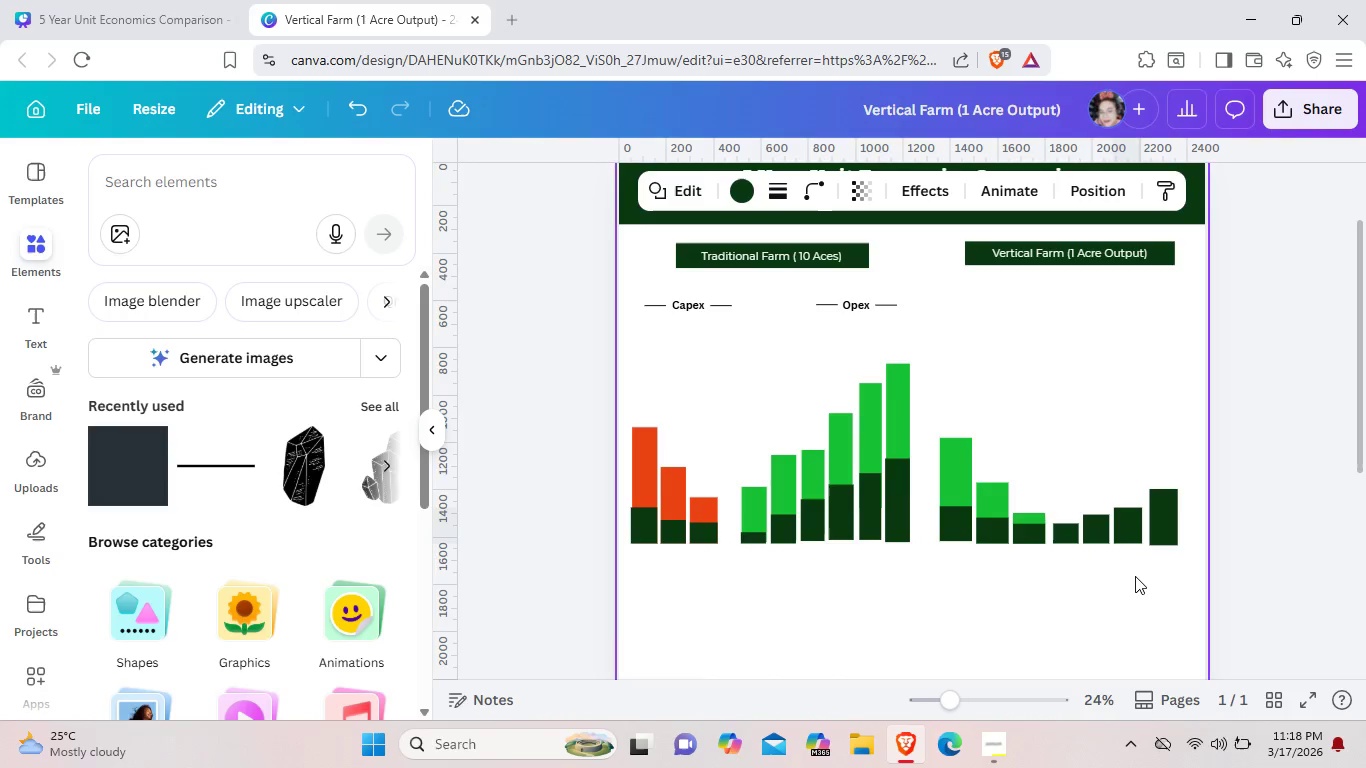 
key(ArrowLeft)
 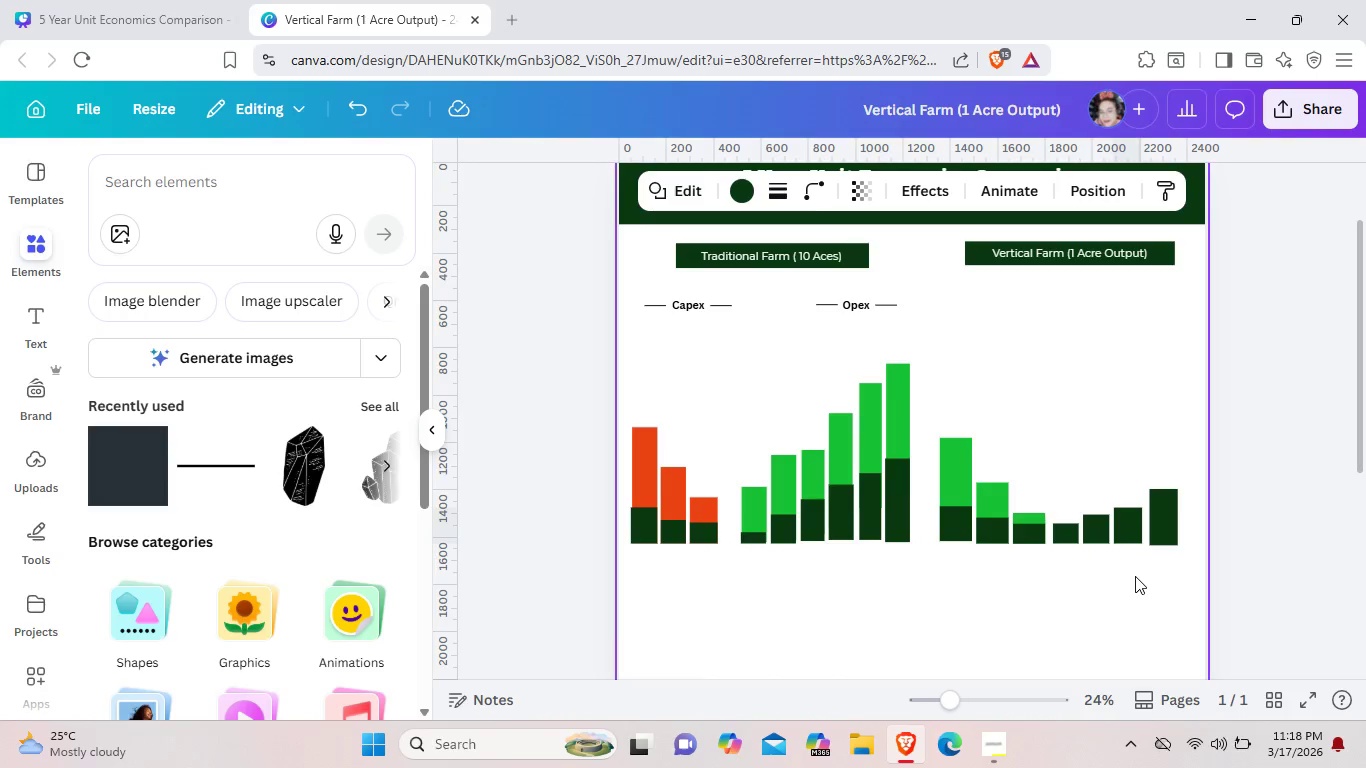 
key(ArrowLeft)
 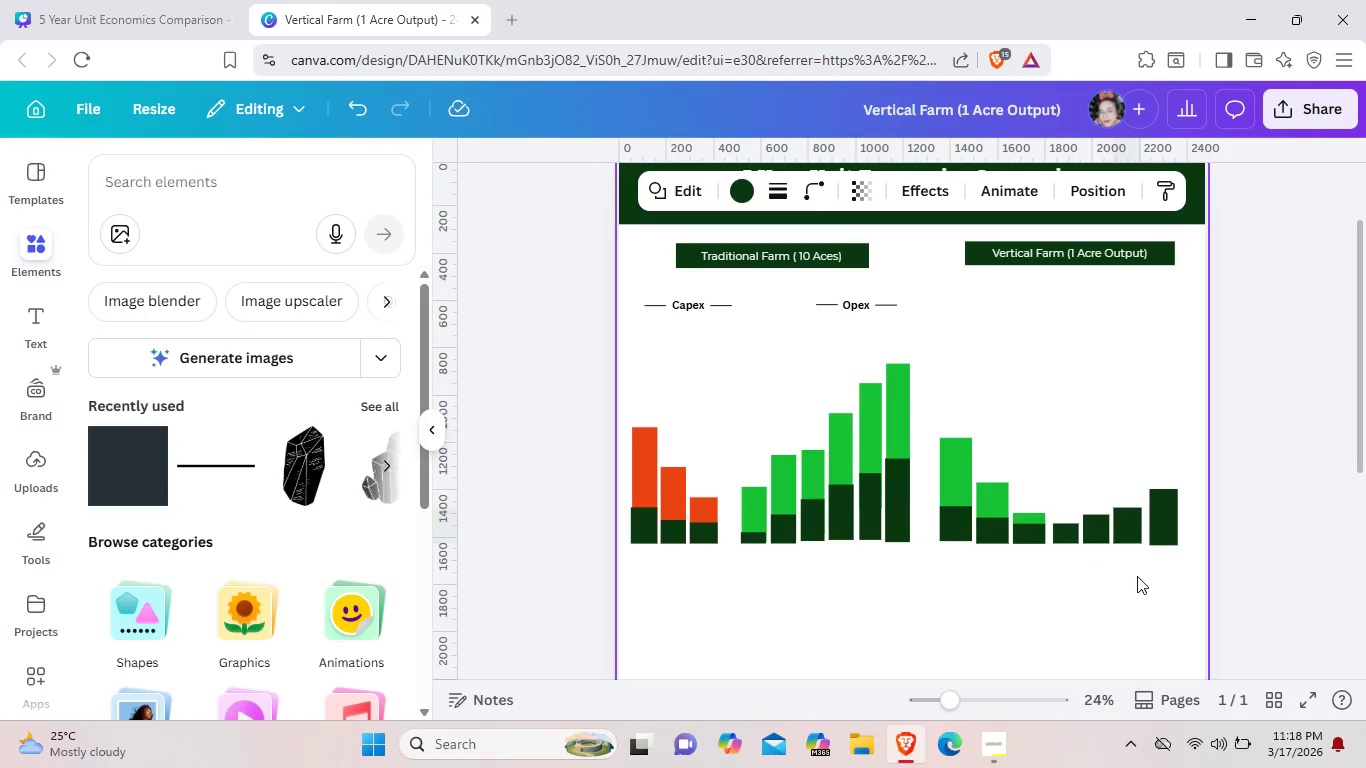 
key(ArrowLeft)
 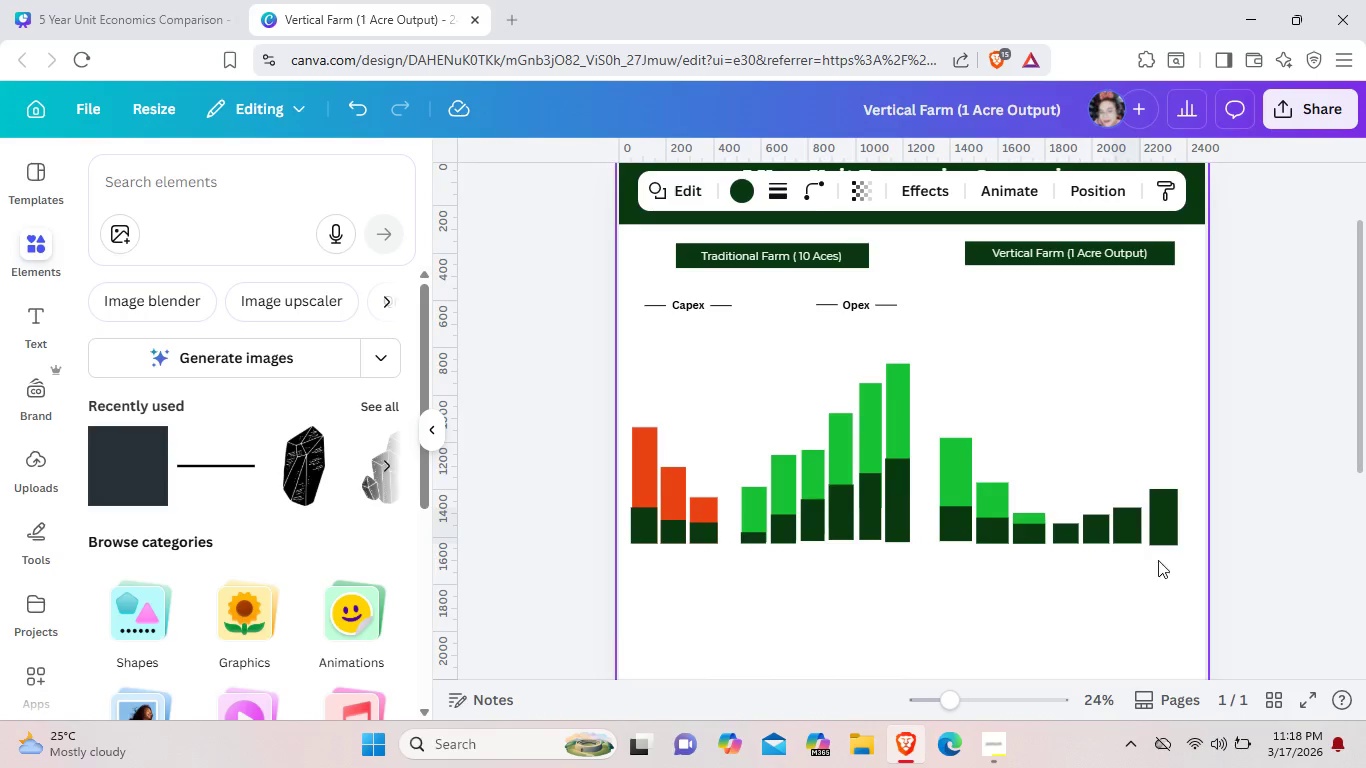 
key(ArrowLeft)
 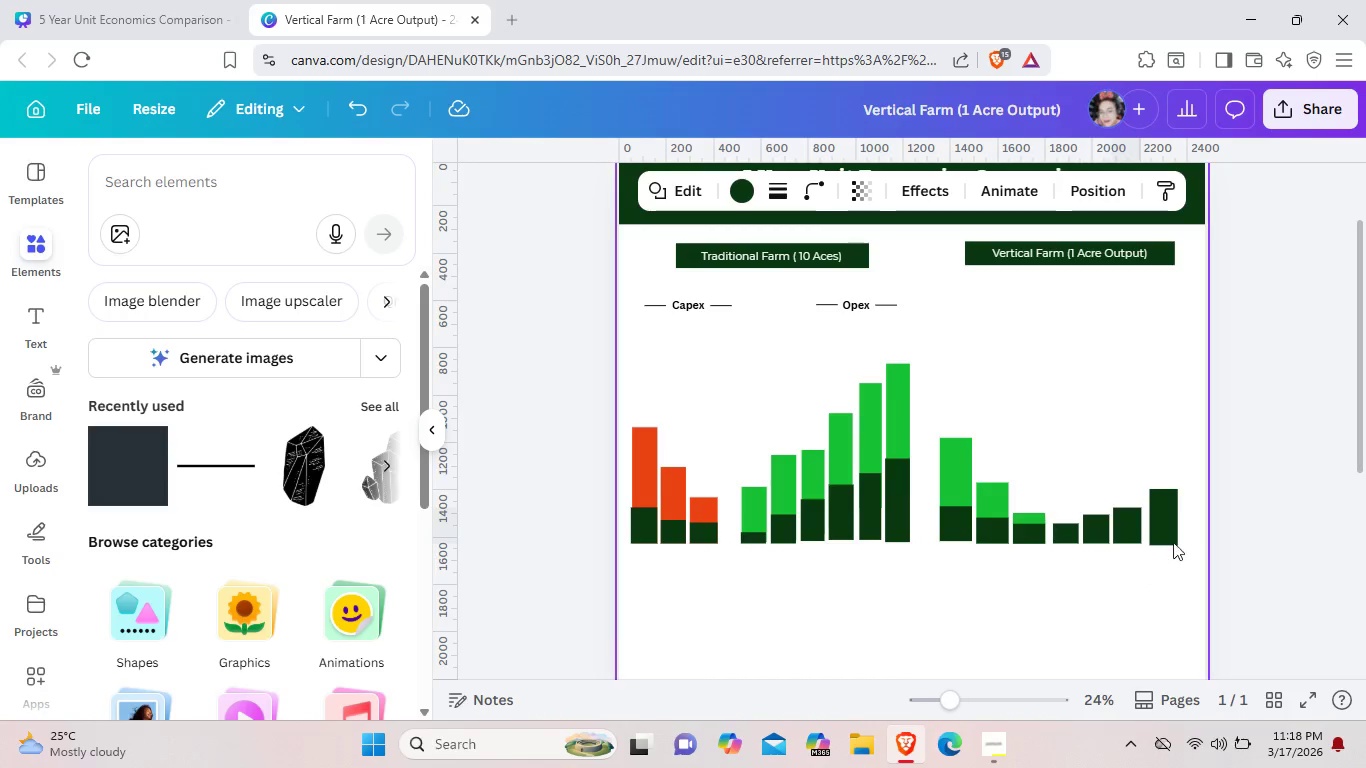 
key(ArrowLeft)
 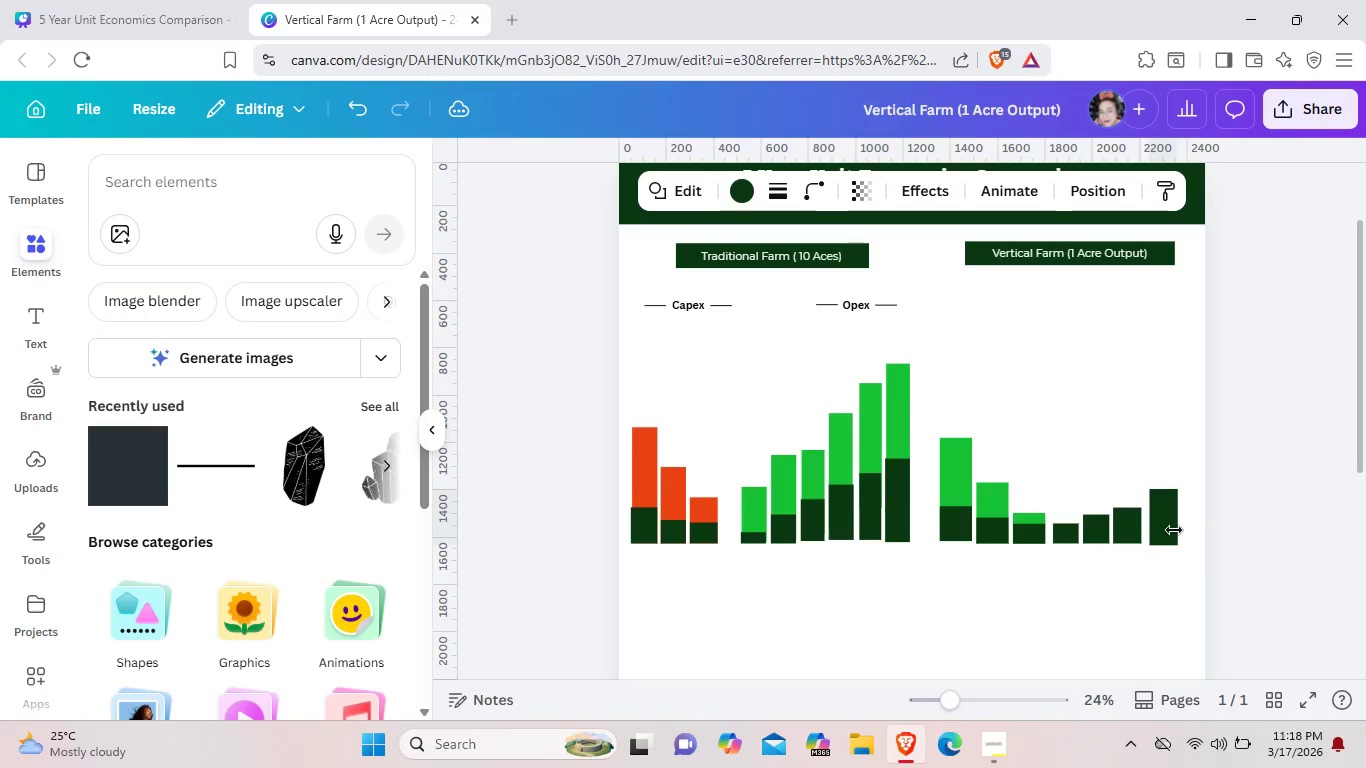 
left_click([1174, 530])
 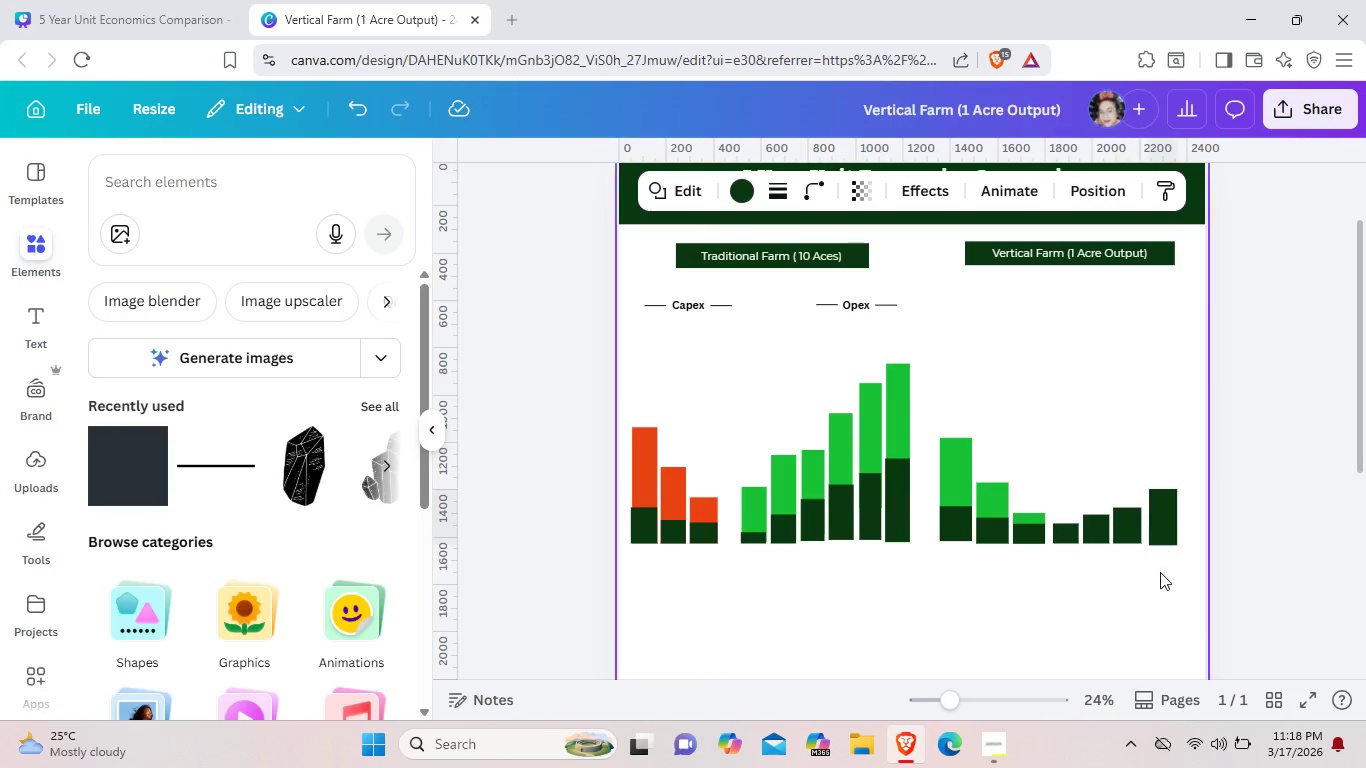 
key(ArrowLeft)
 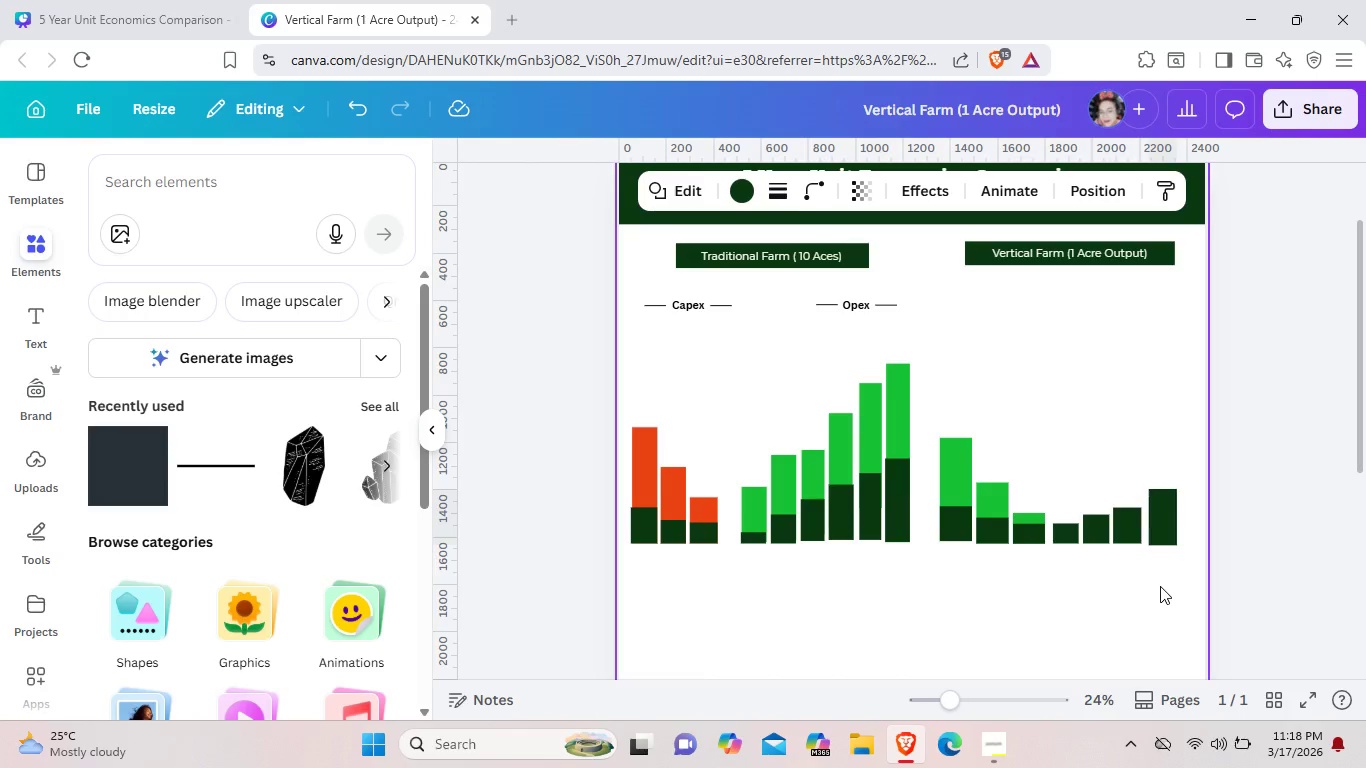 
key(ArrowLeft)
 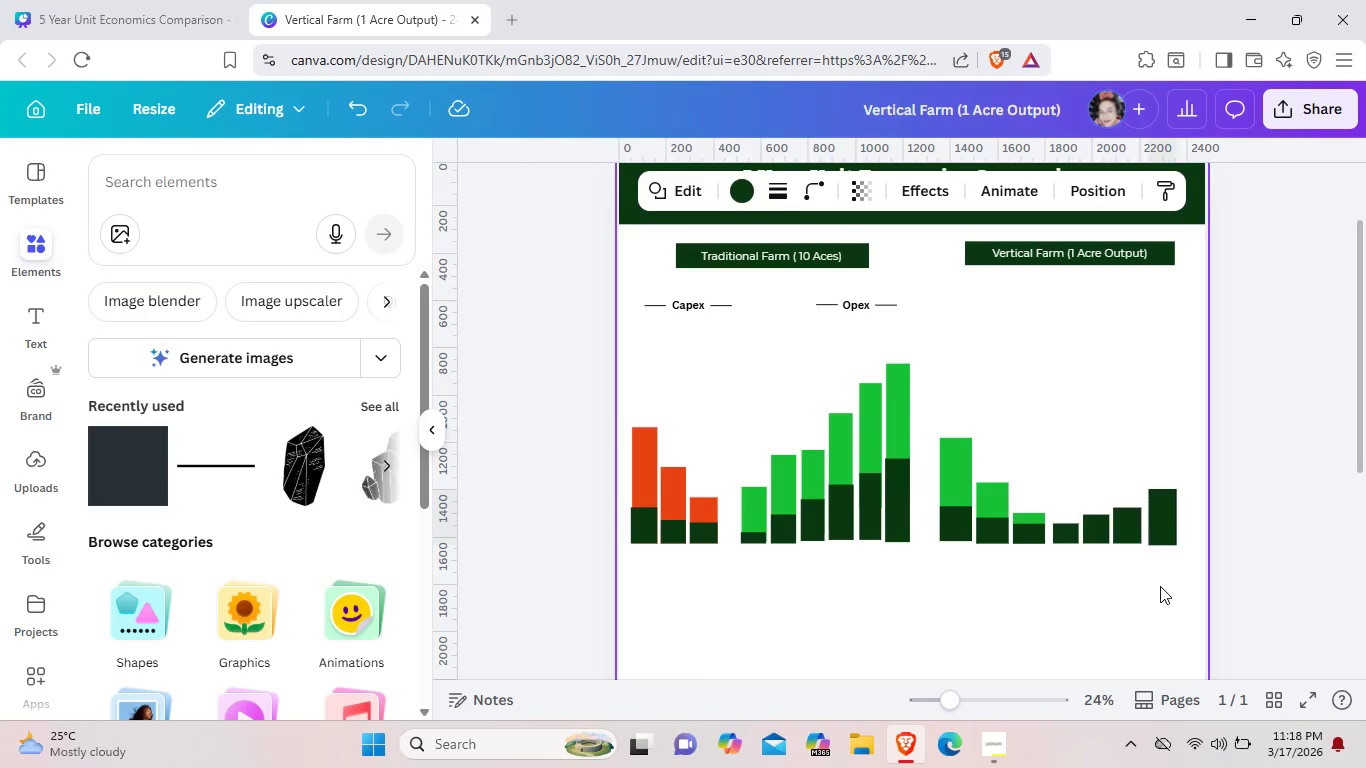 
key(ArrowLeft)
 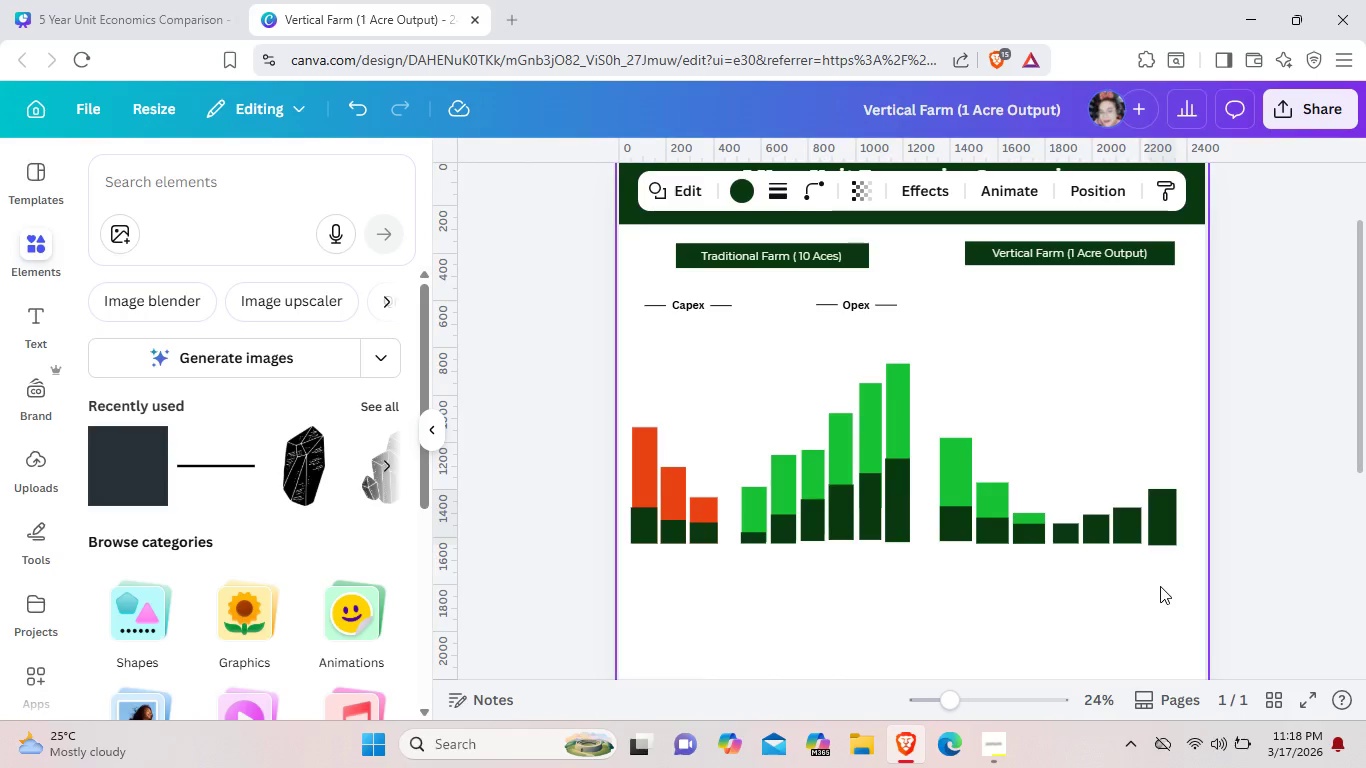 
key(ArrowLeft)
 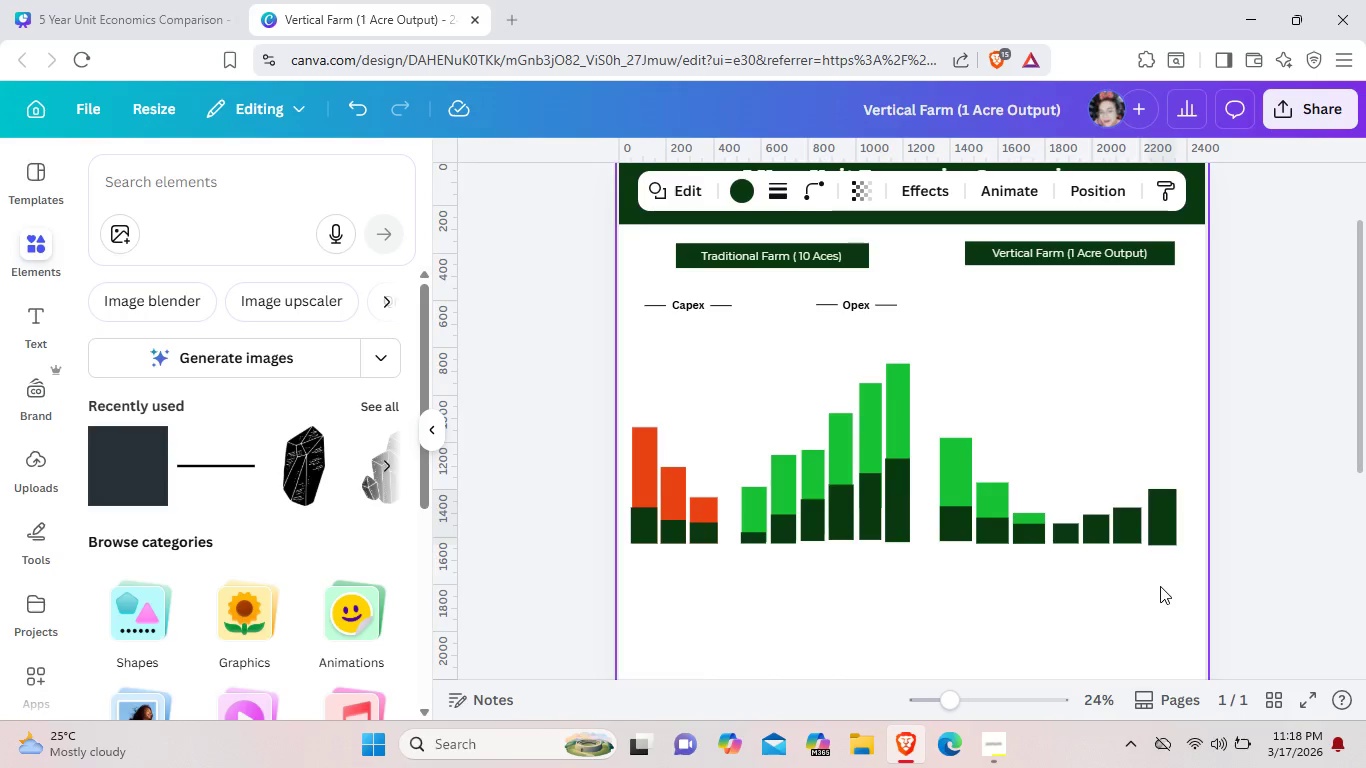 
key(ArrowLeft)
 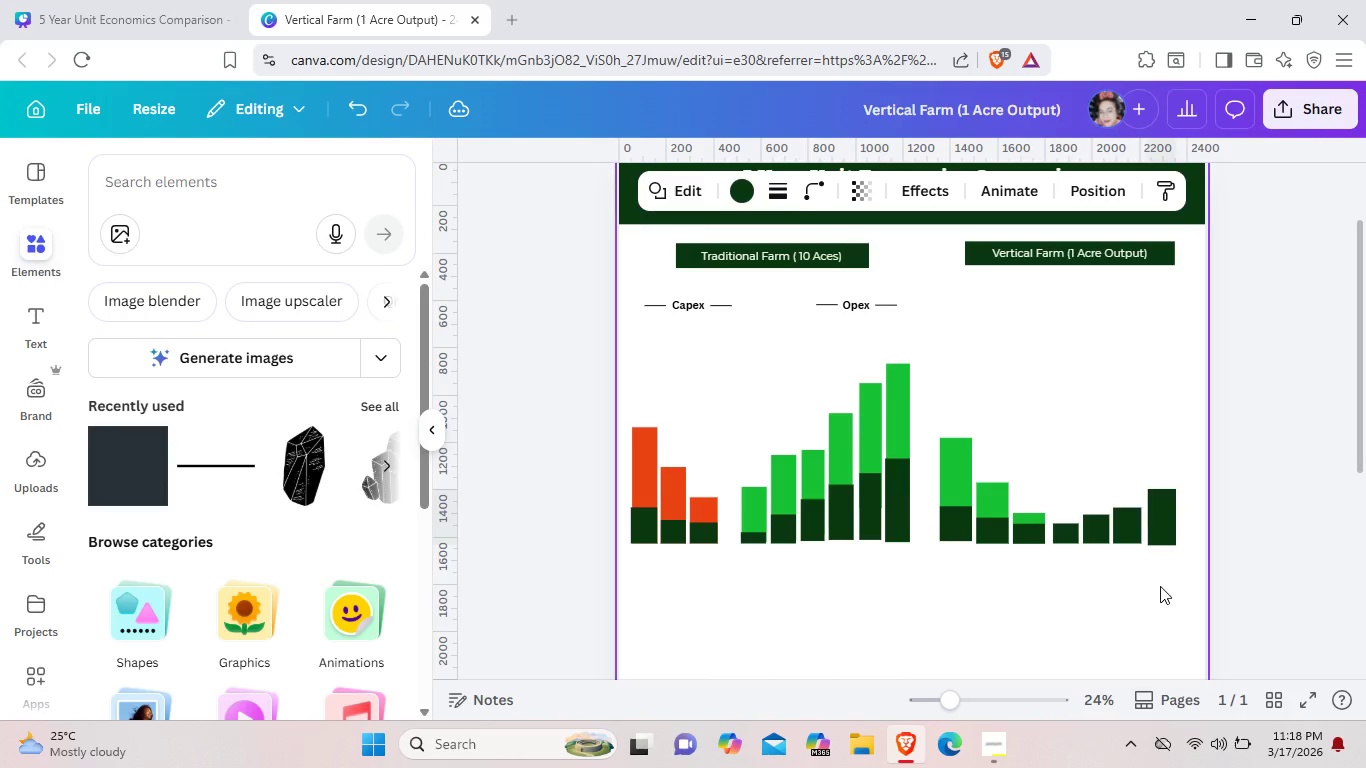 
key(ArrowLeft)
 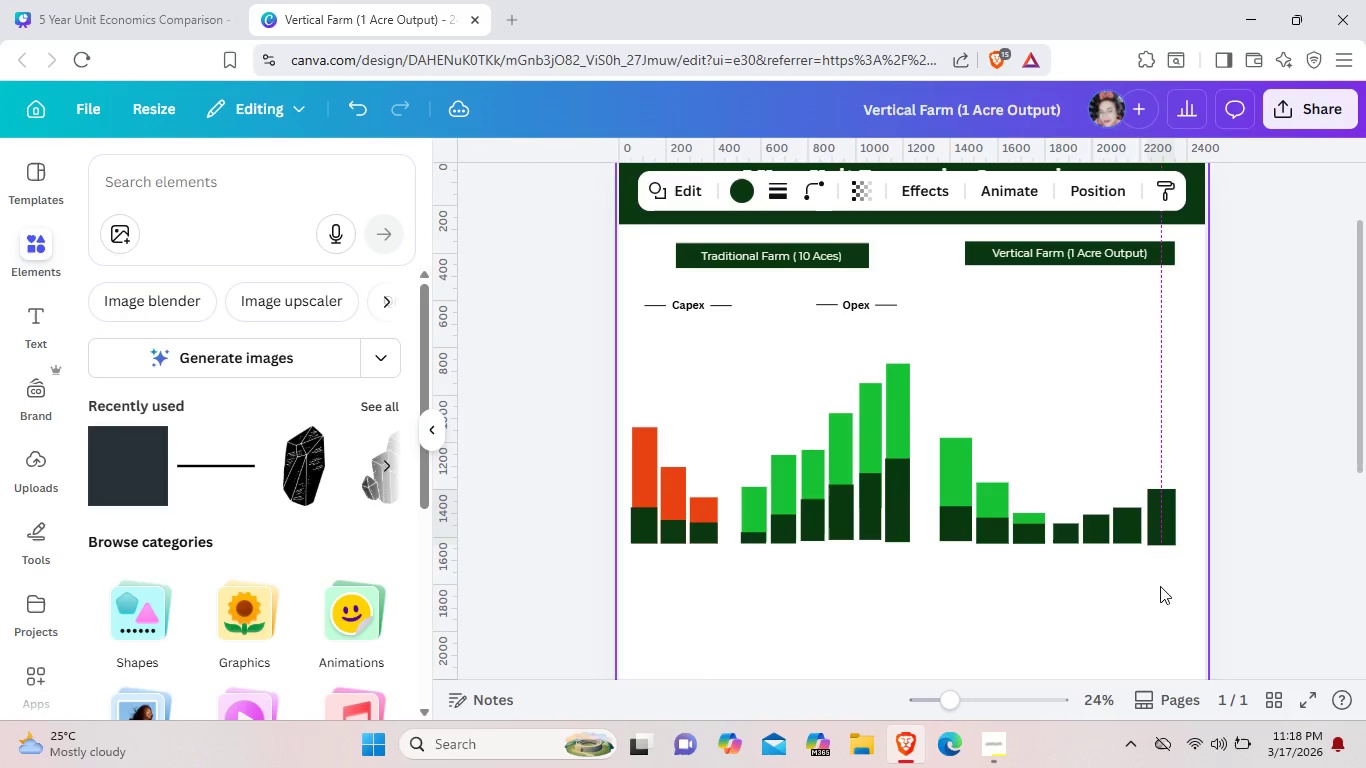 
key(ArrowLeft)
 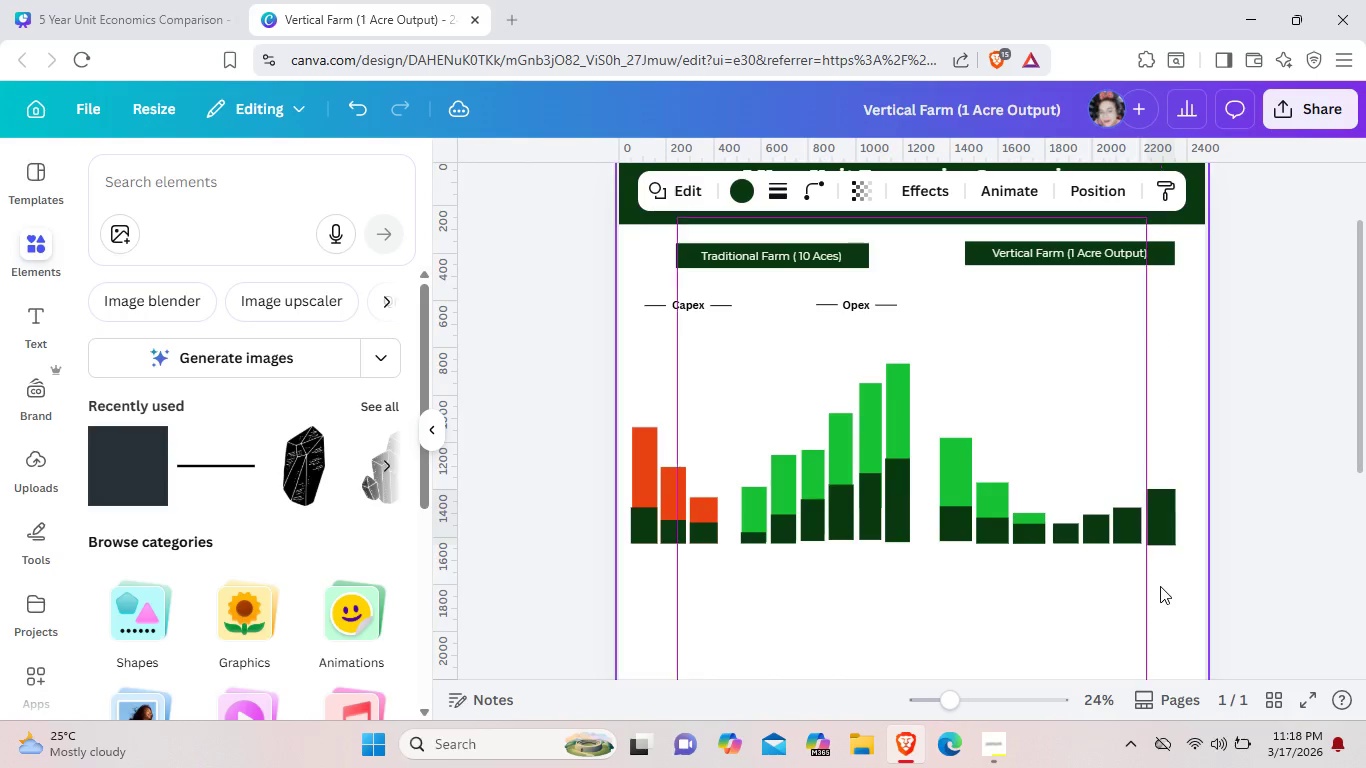 
key(ArrowLeft)
 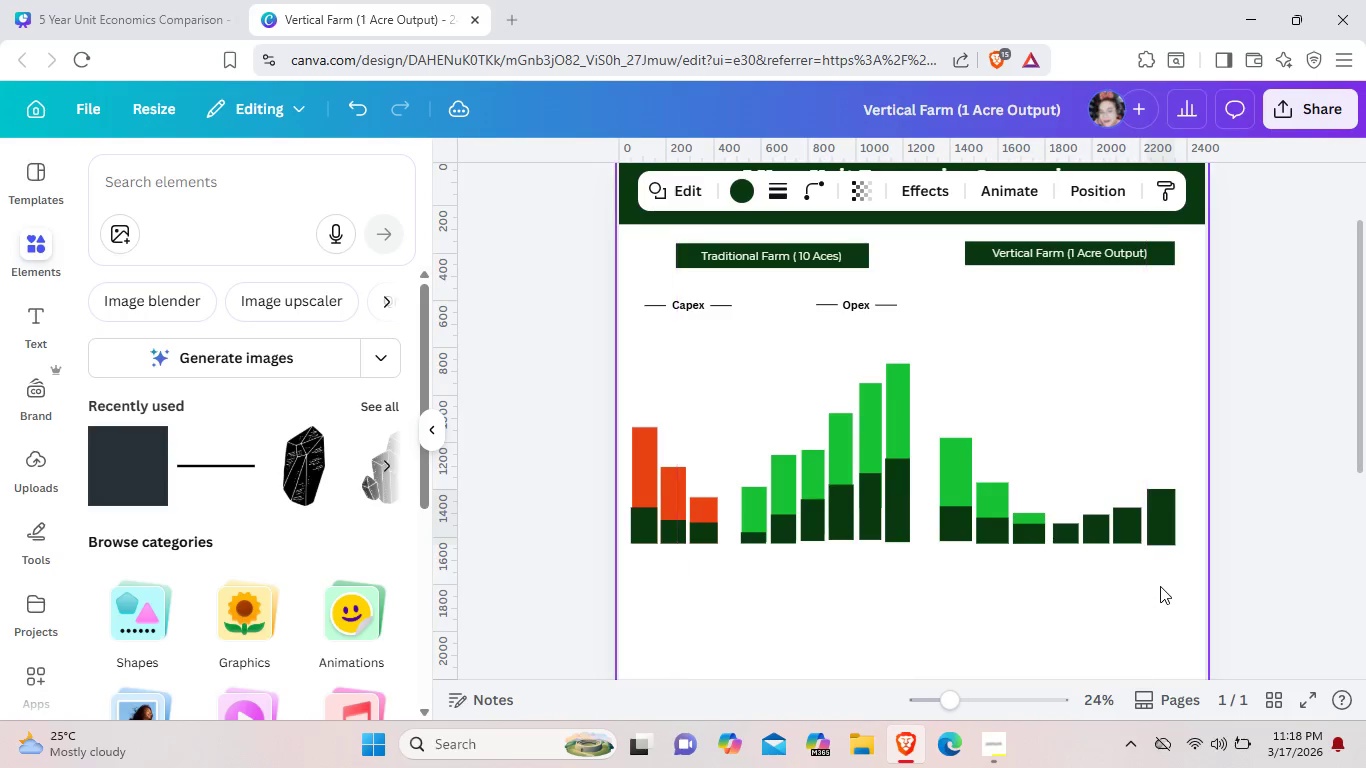 
key(ArrowLeft)
 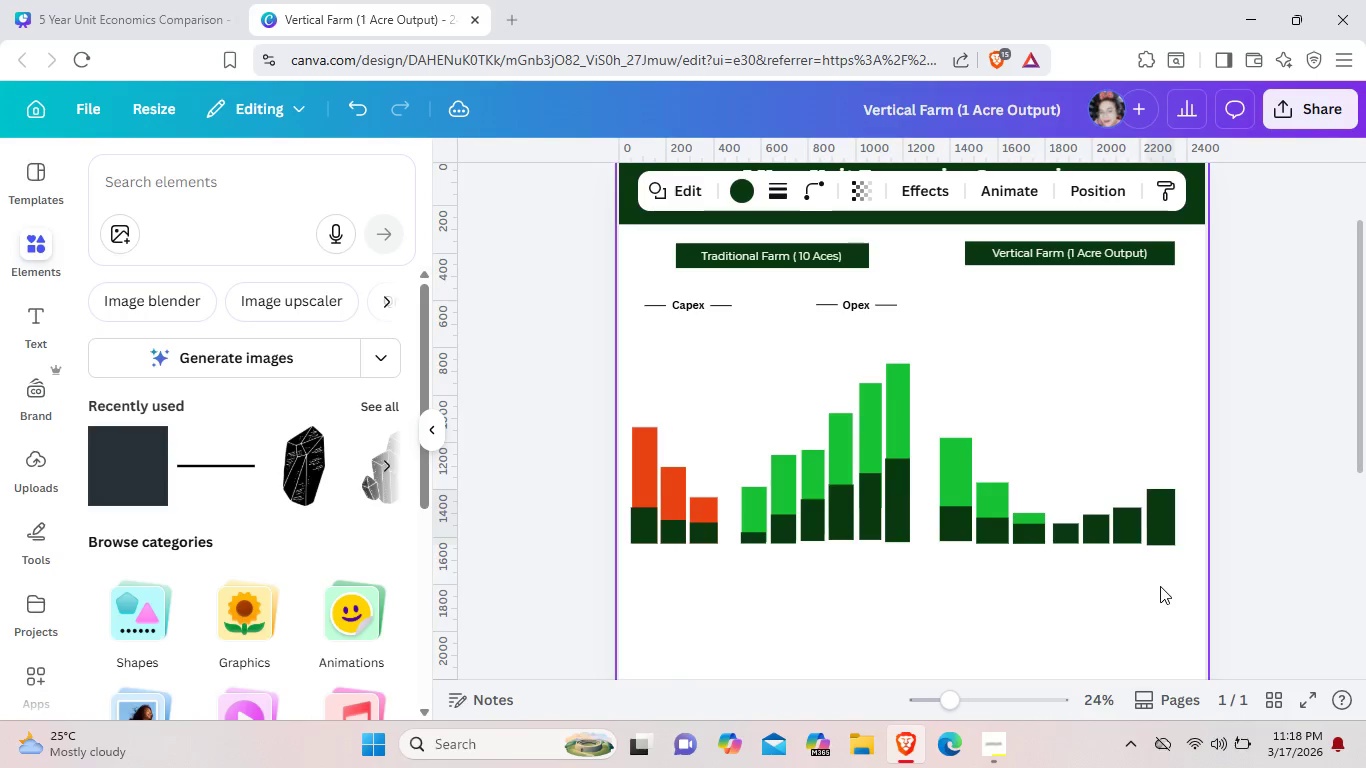 
key(ArrowLeft)
 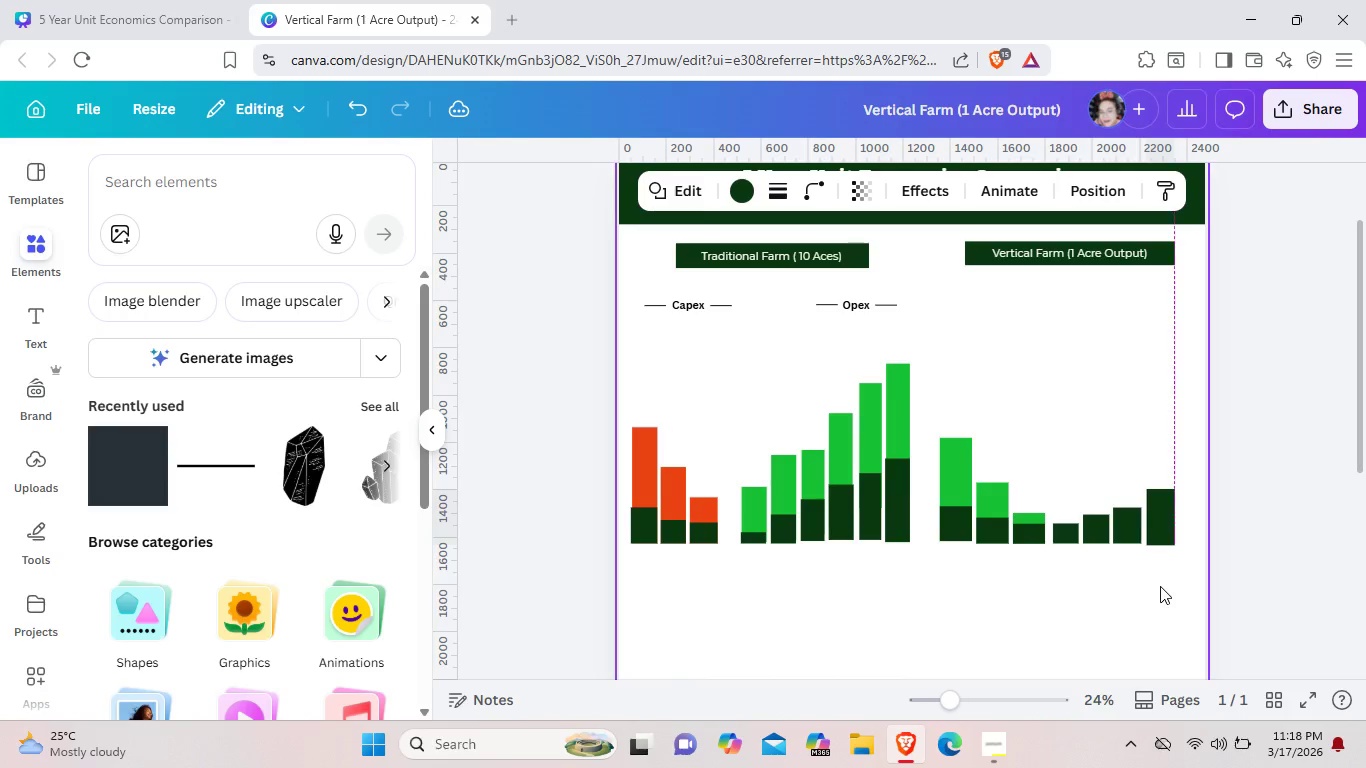 
key(ArrowLeft)
 